 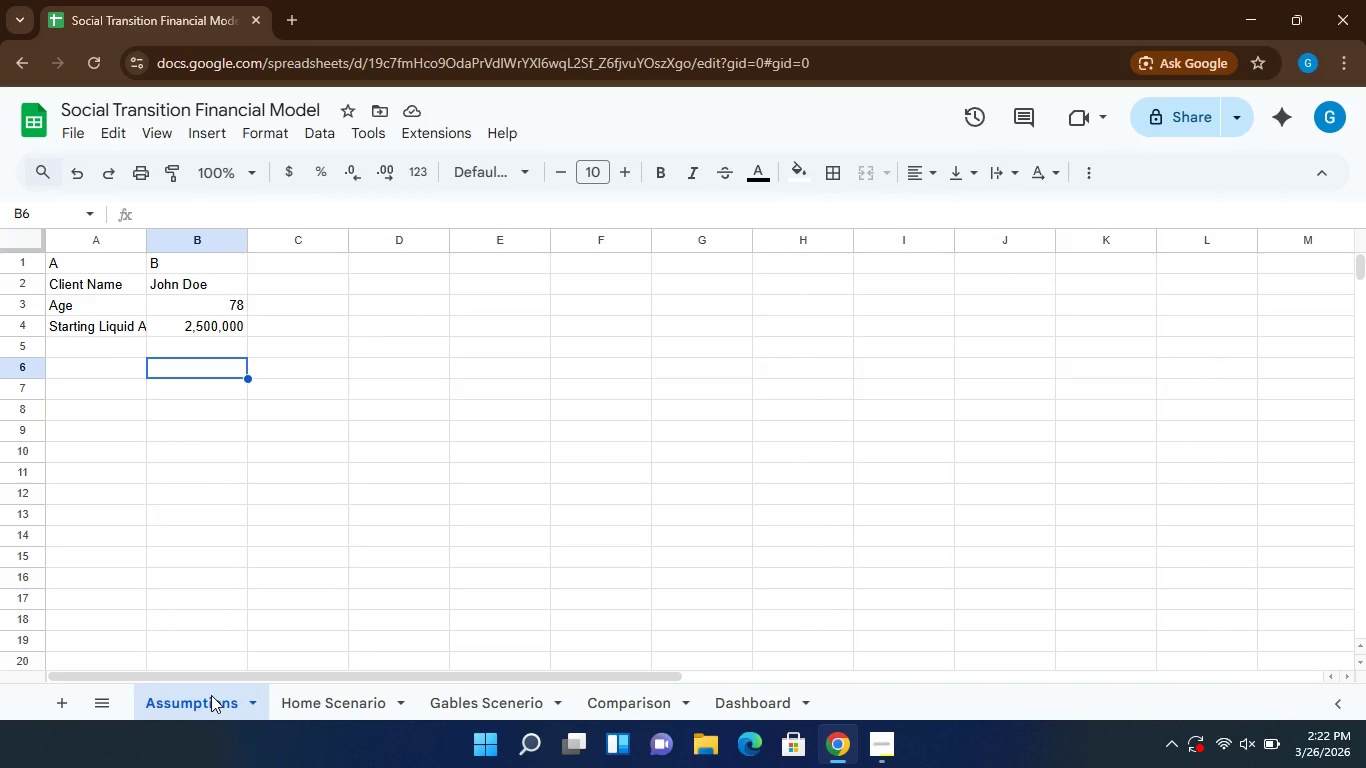 
left_click([97, 264])
 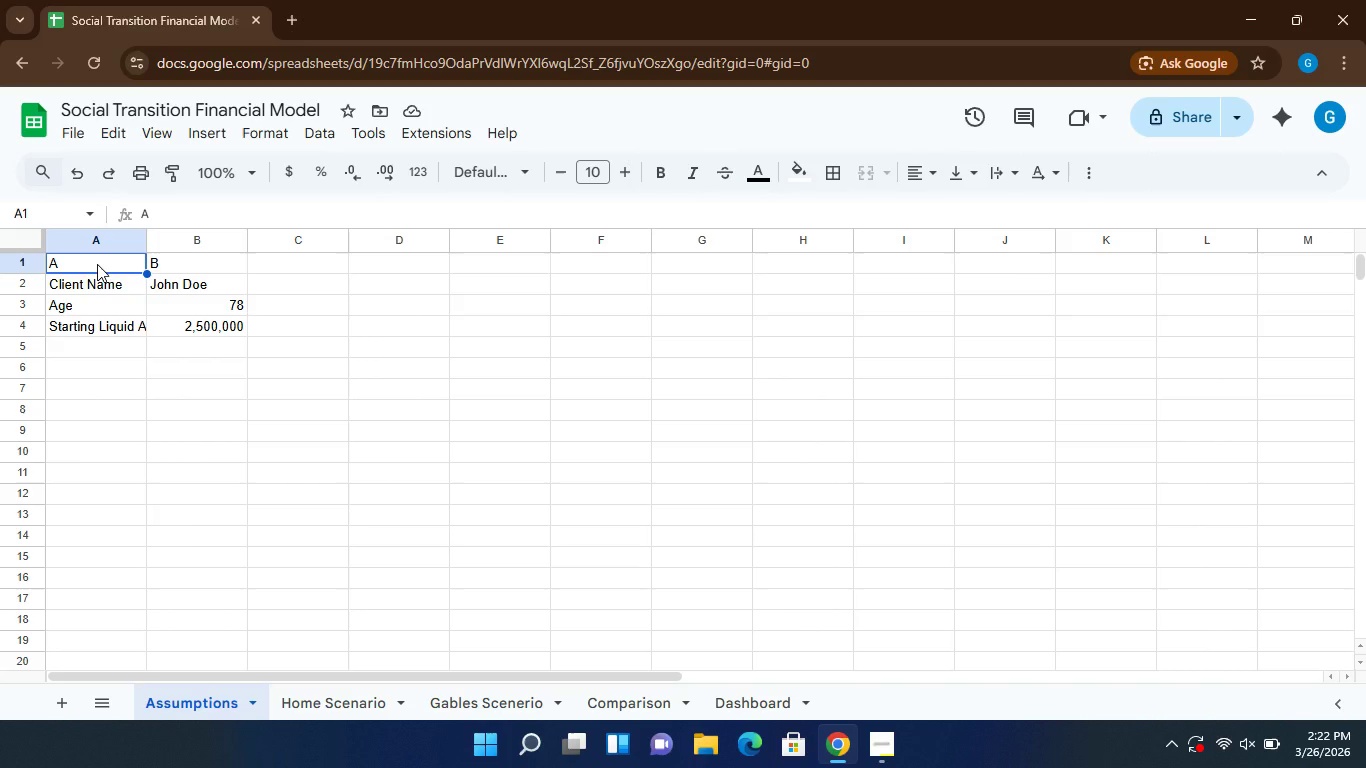 
key(C)
 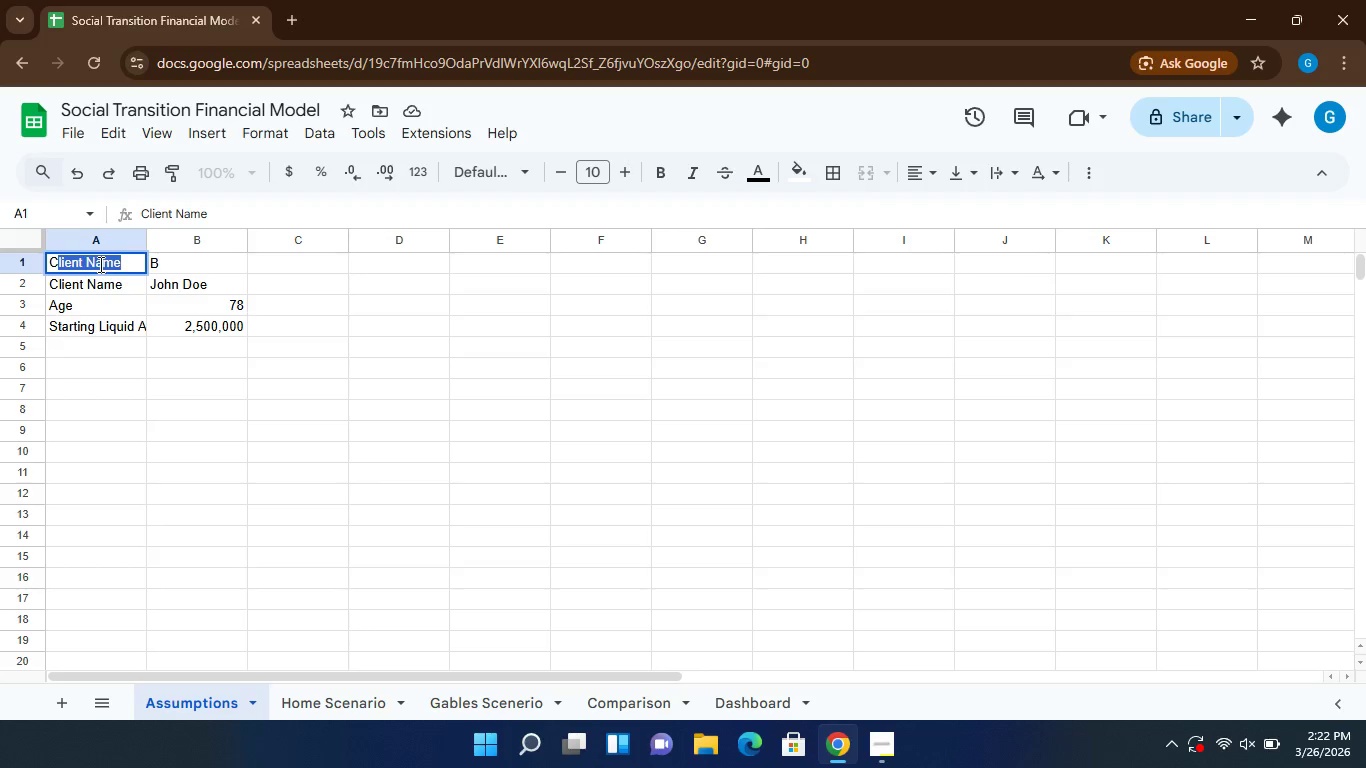 
left_click([132, 264])
 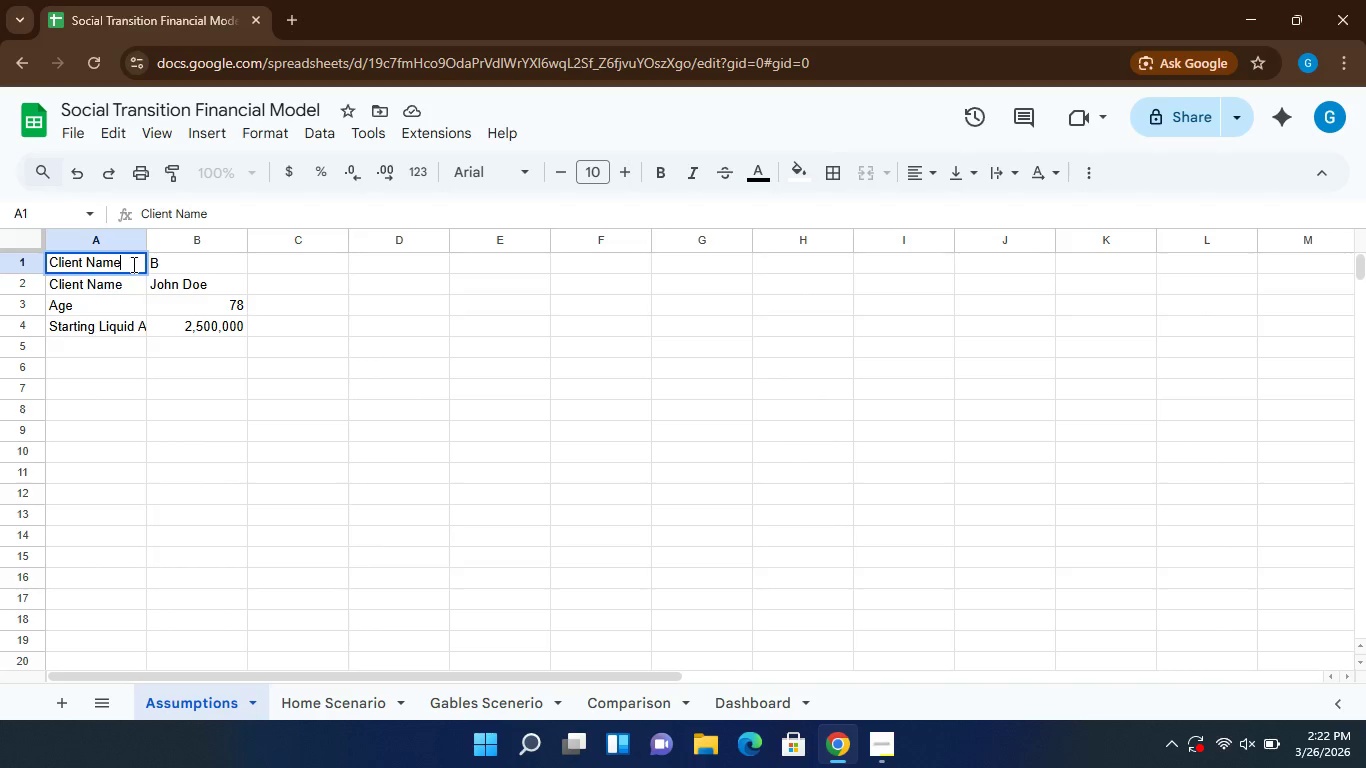 
key(Backspace)
key(Backspace)
key(Backspace)
key(Backspace)
type(Profile)
 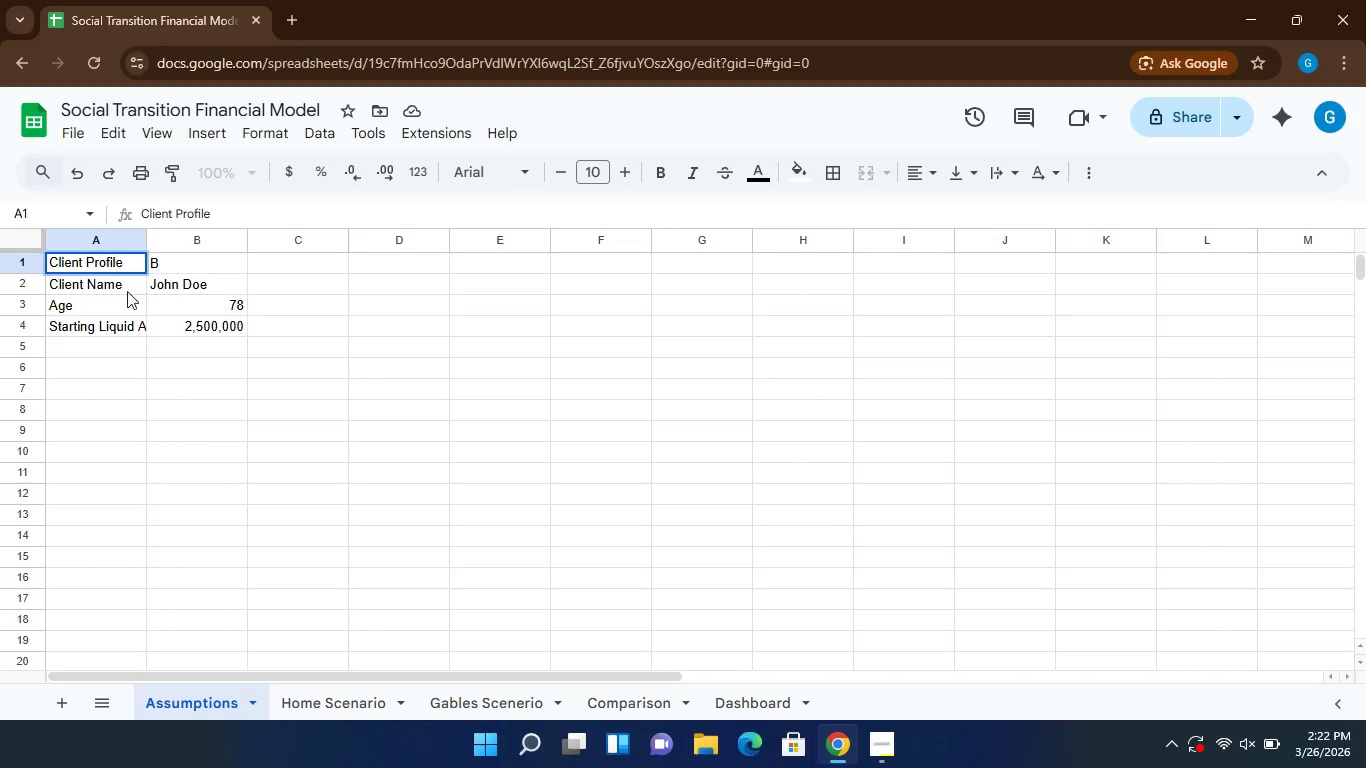 
left_click([127, 289])
 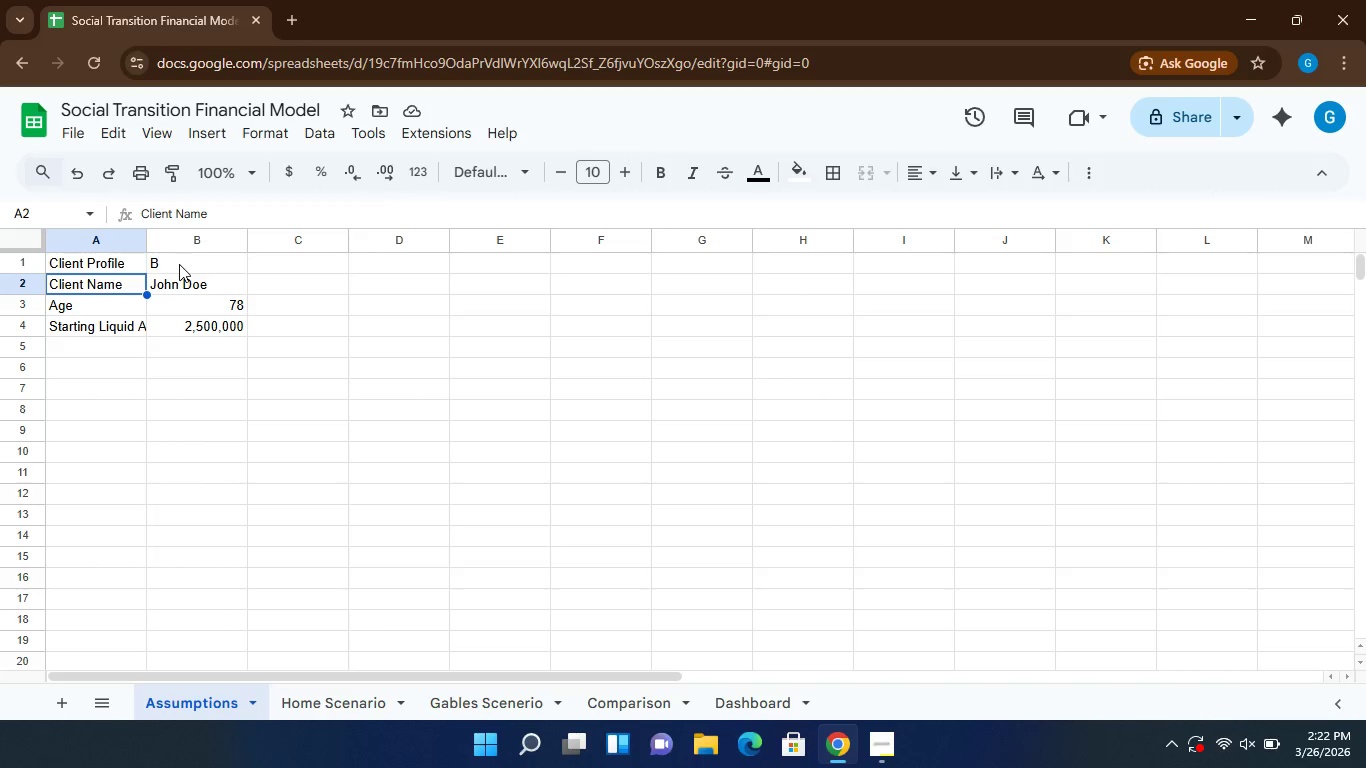 
wait(7.11)
 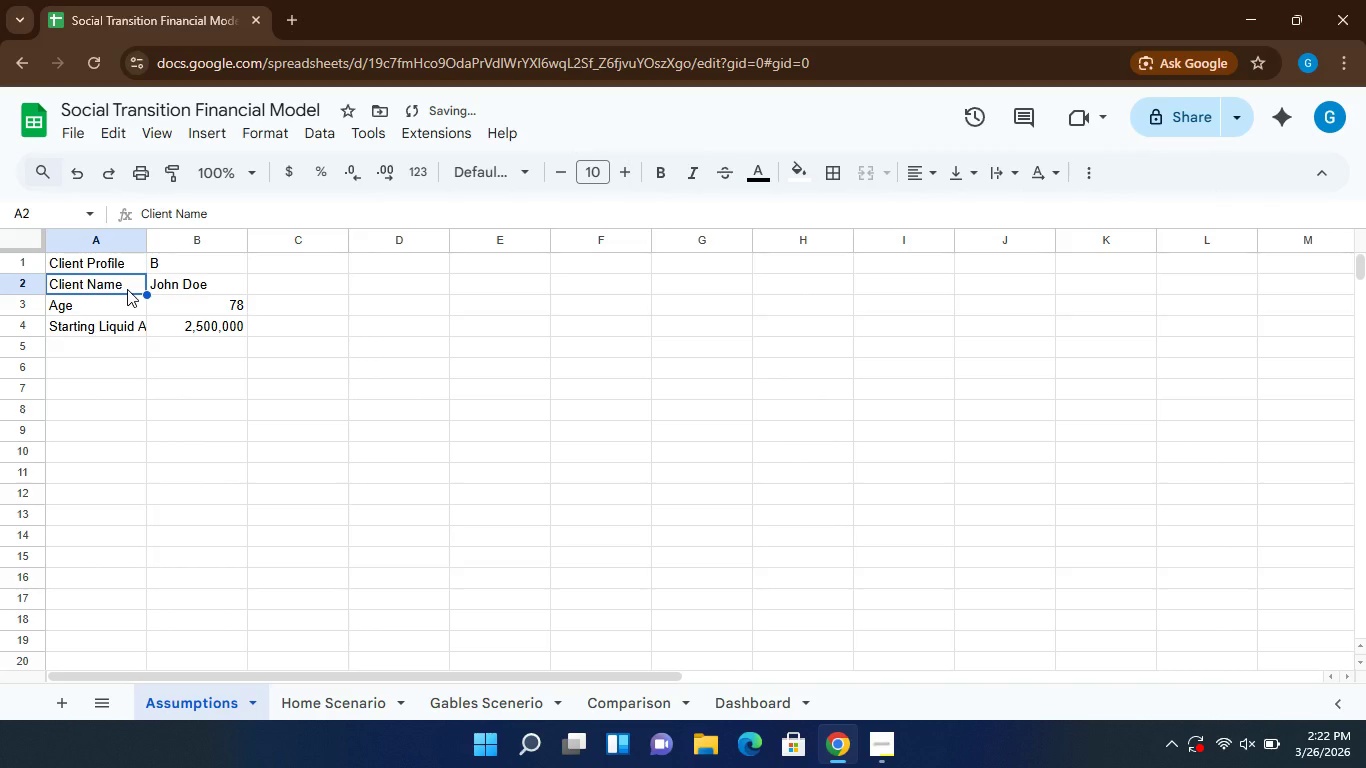 
left_click([179, 264])
 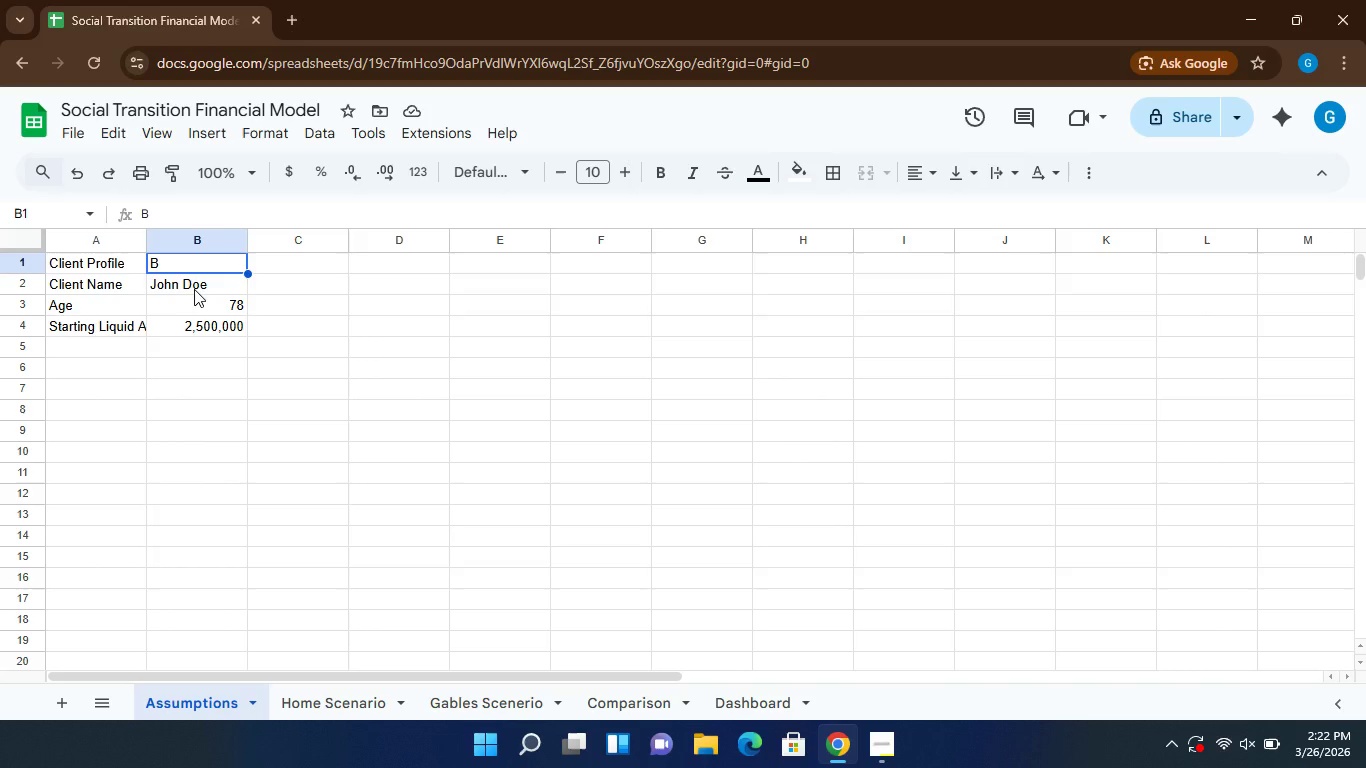 
left_click([195, 289])
 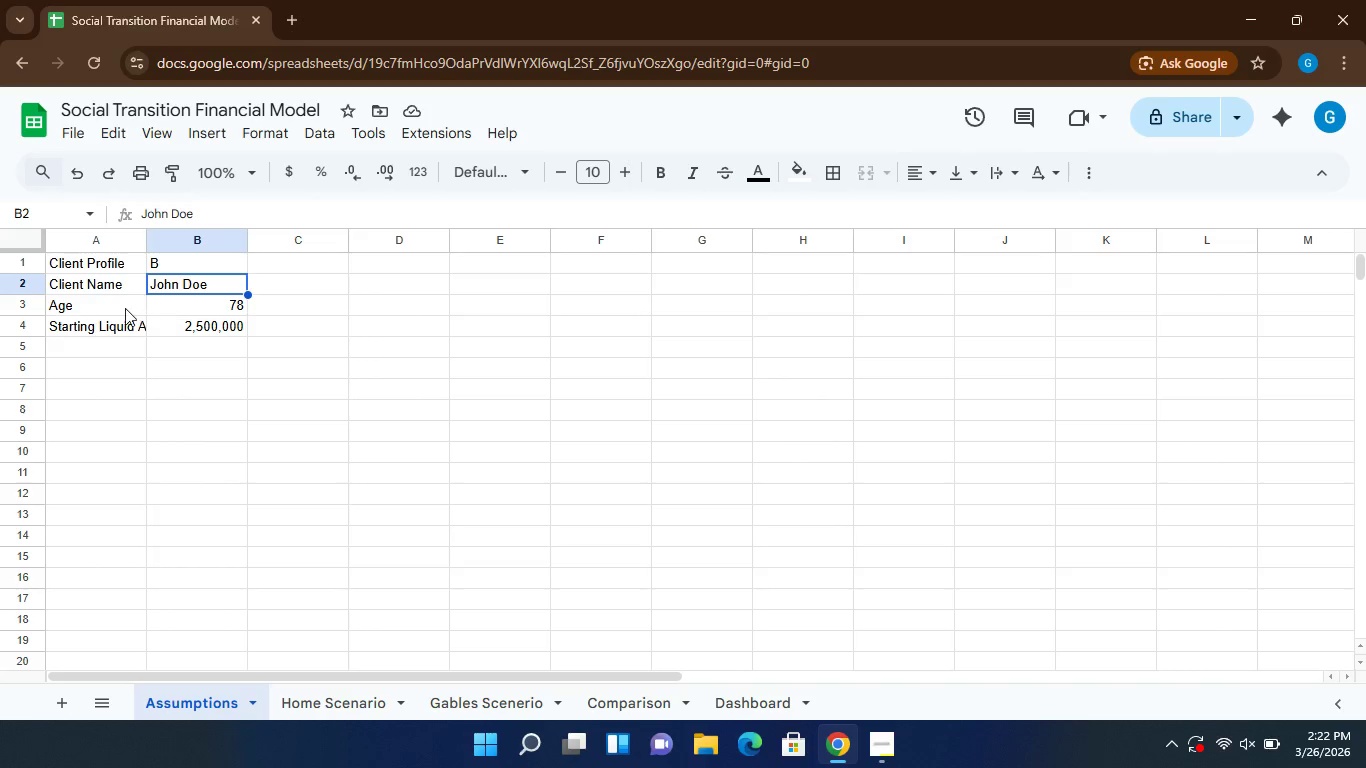 
left_click([124, 308])
 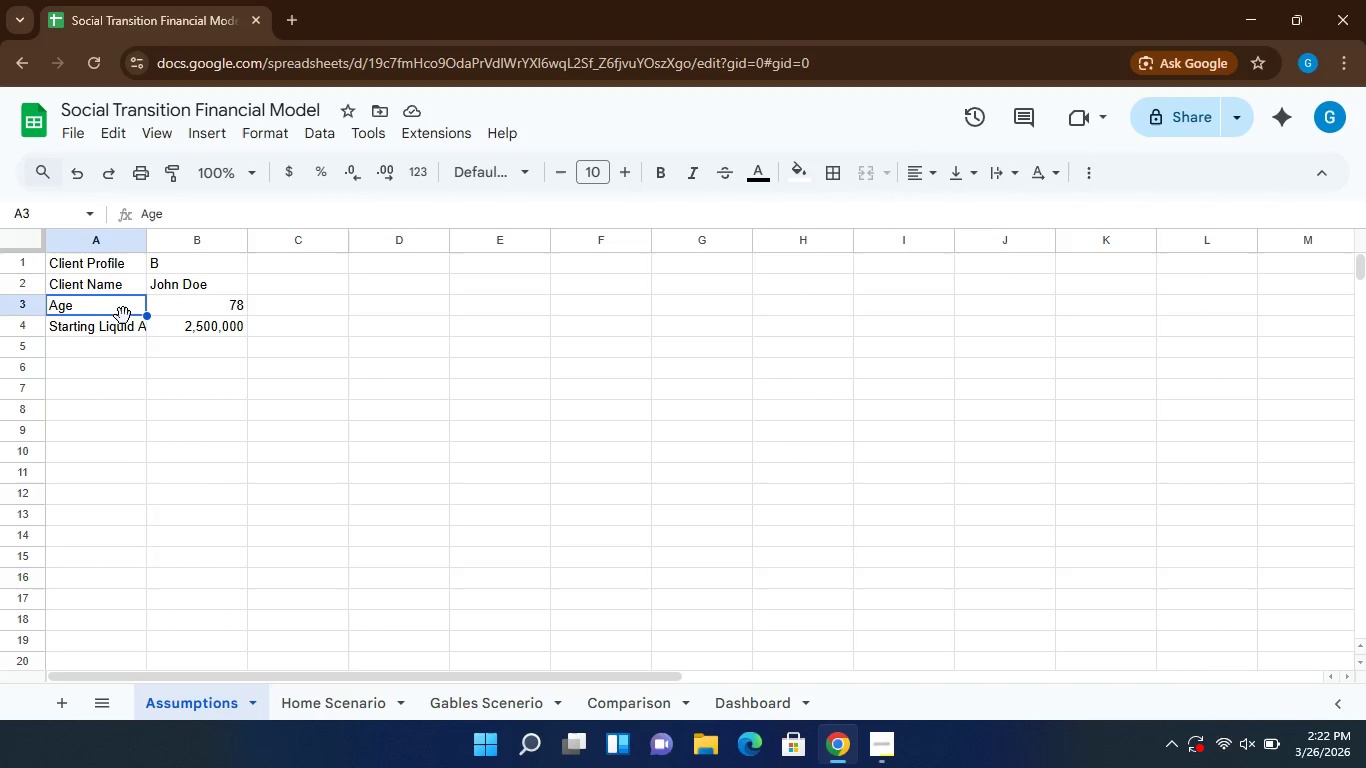 
left_click([176, 316])
 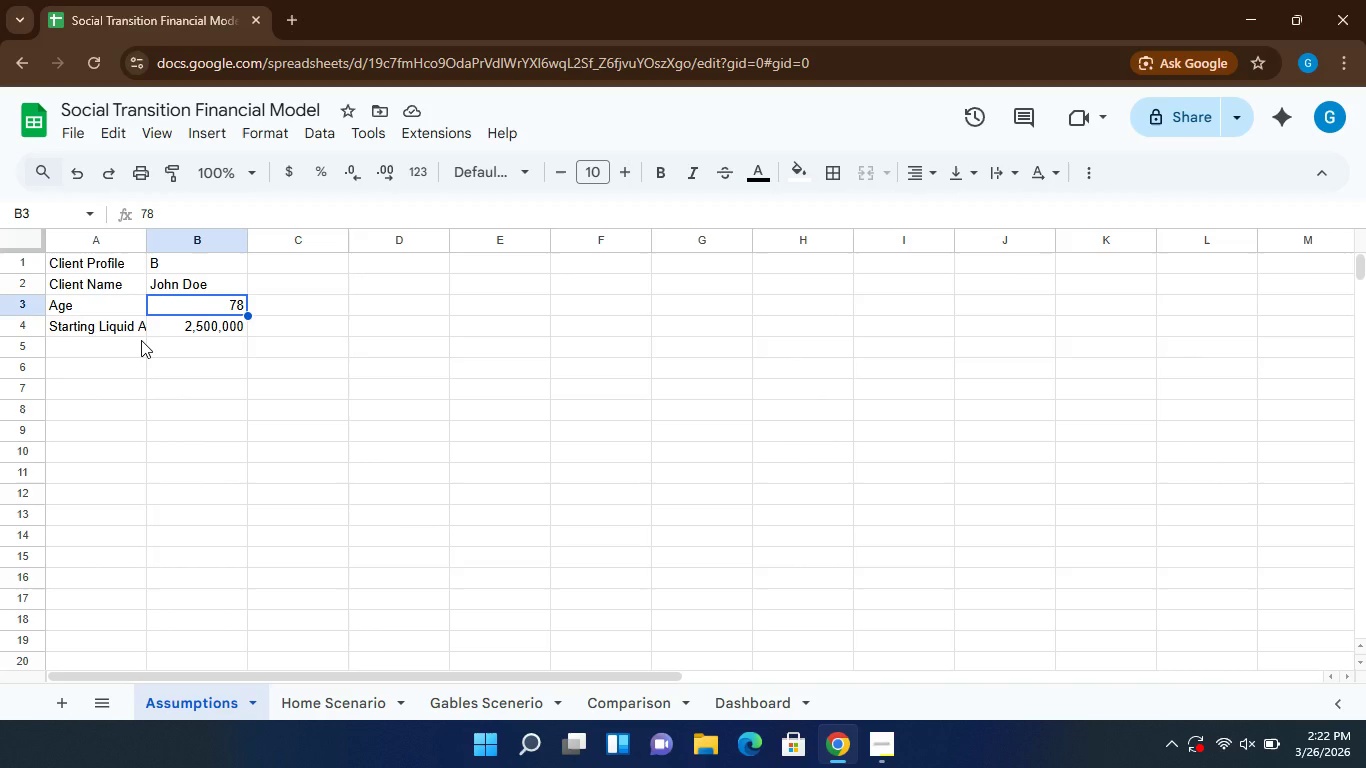 
left_click([141, 340])
 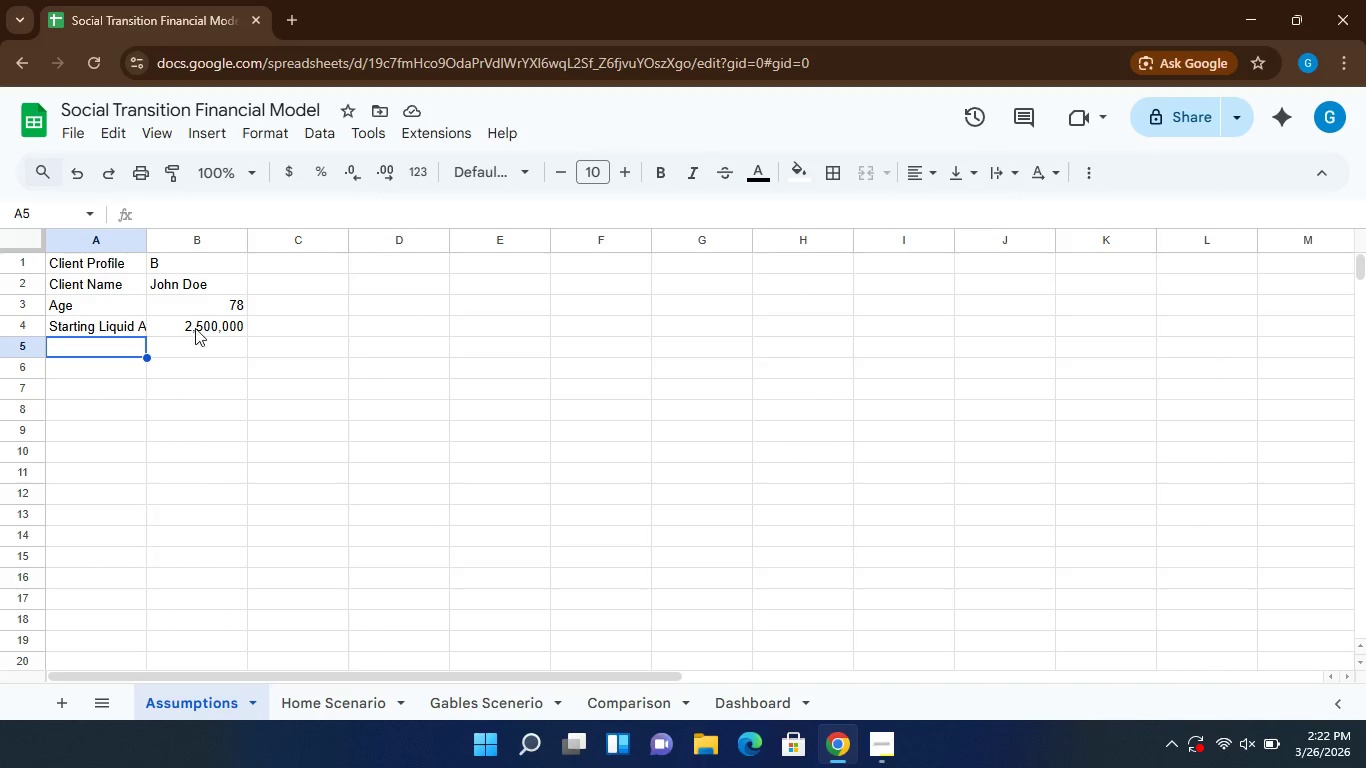 
left_click([195, 328])
 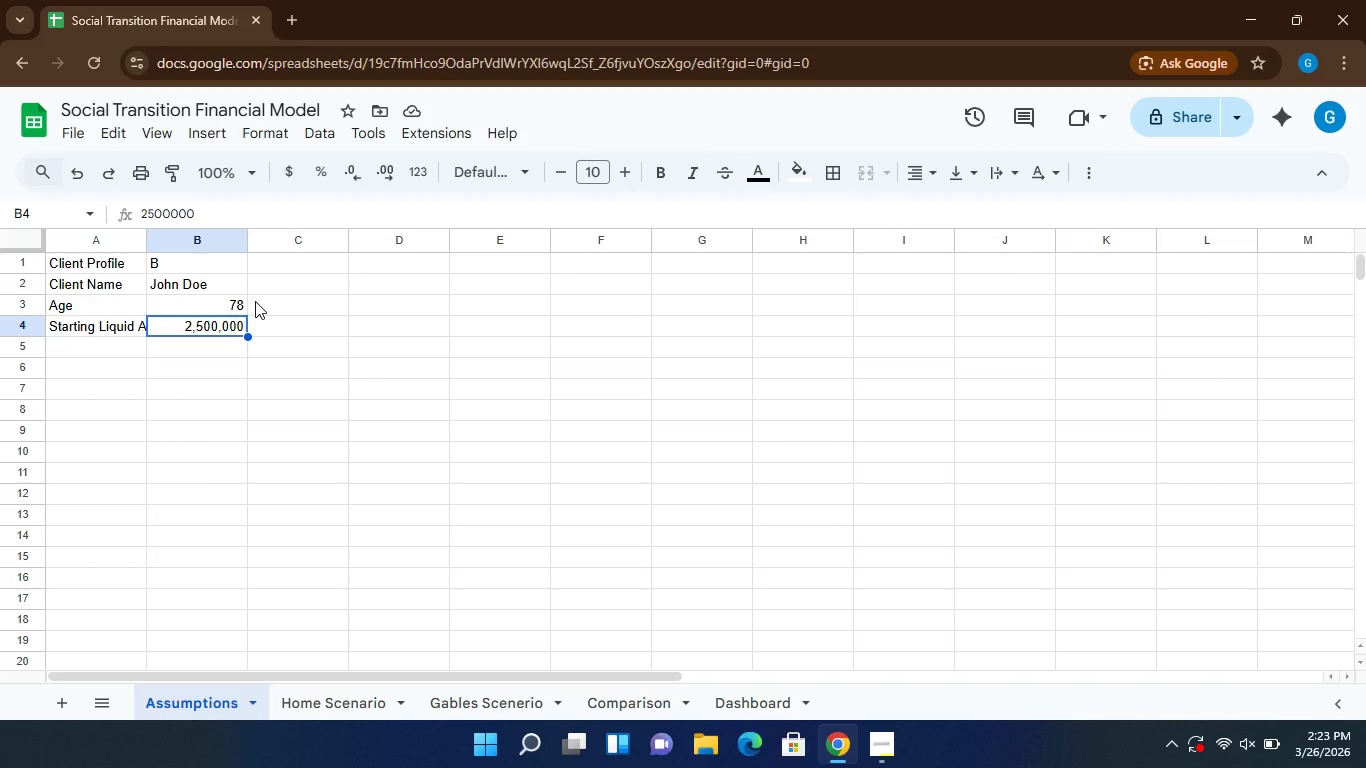 
wait(12.17)
 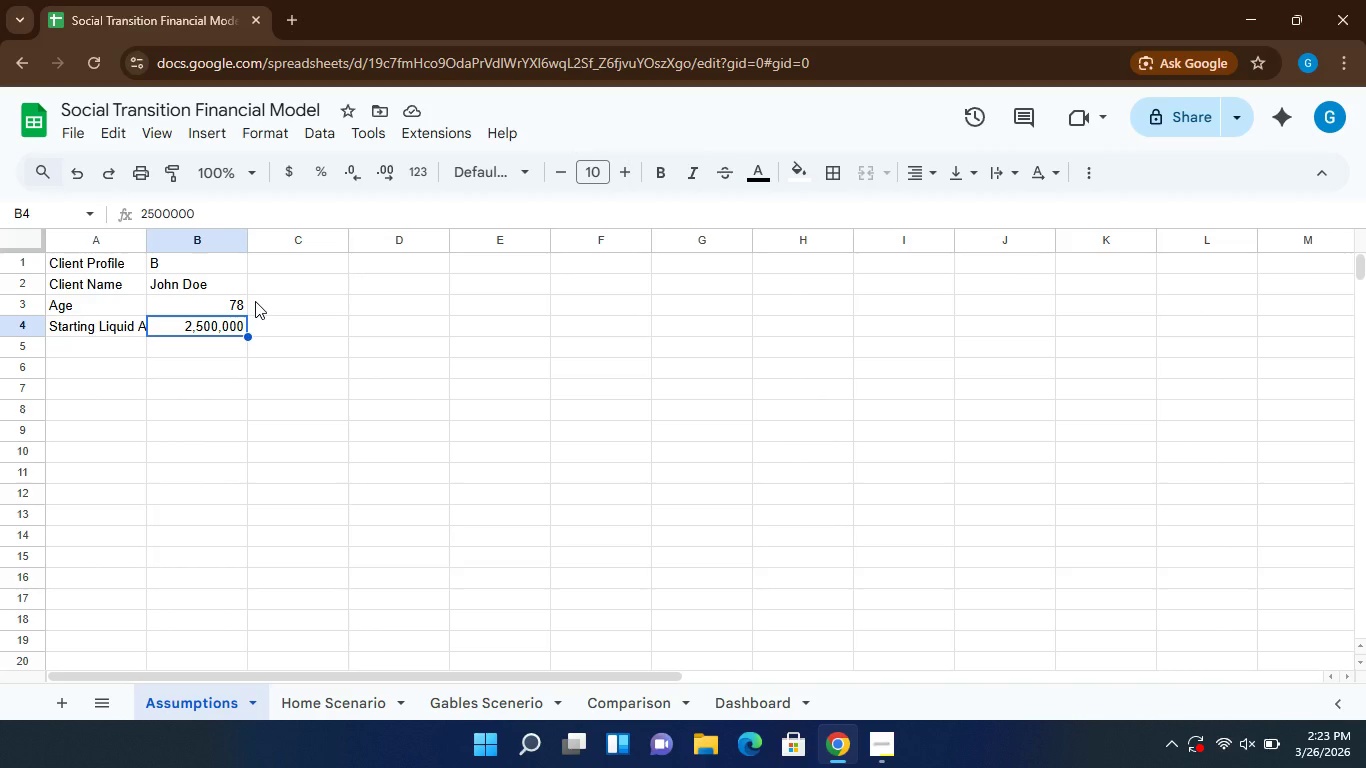 
left_click([72, 368])
 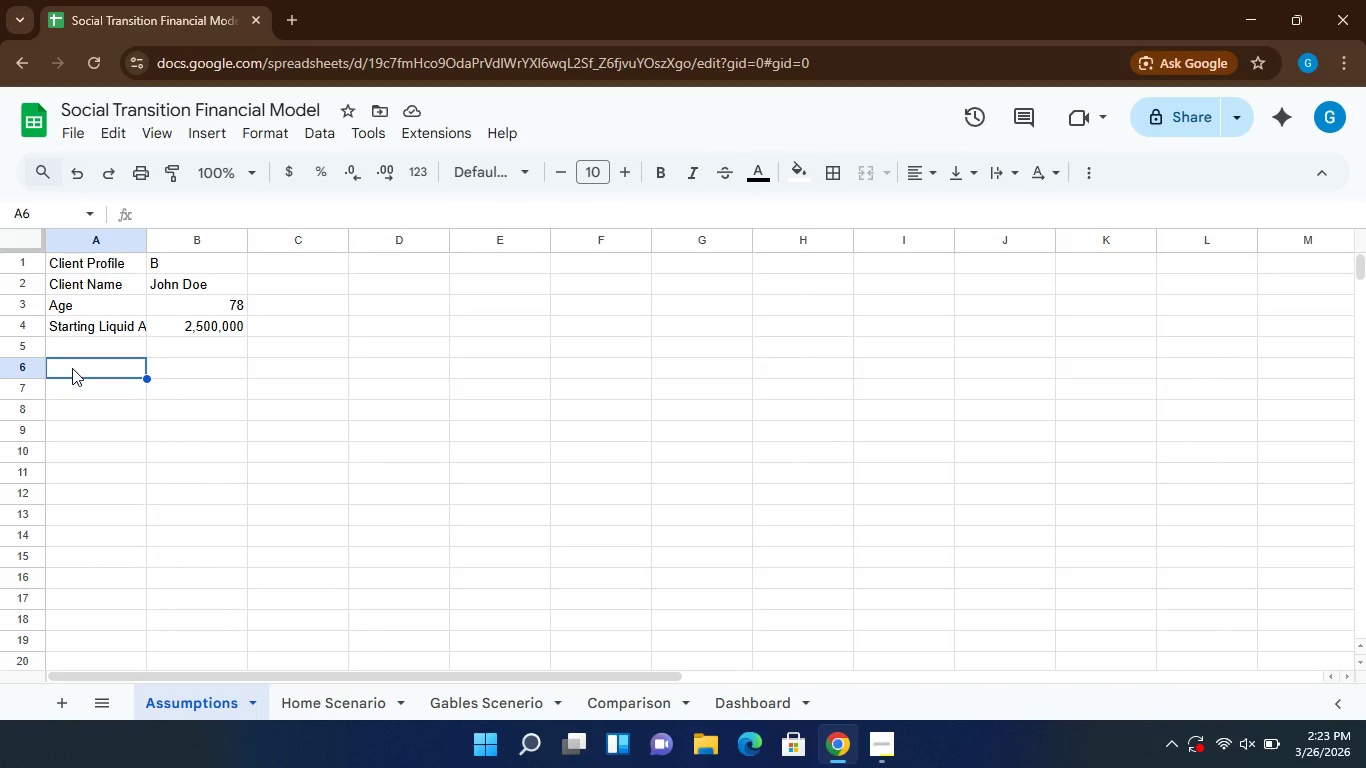 
type(Home Sale Details)
 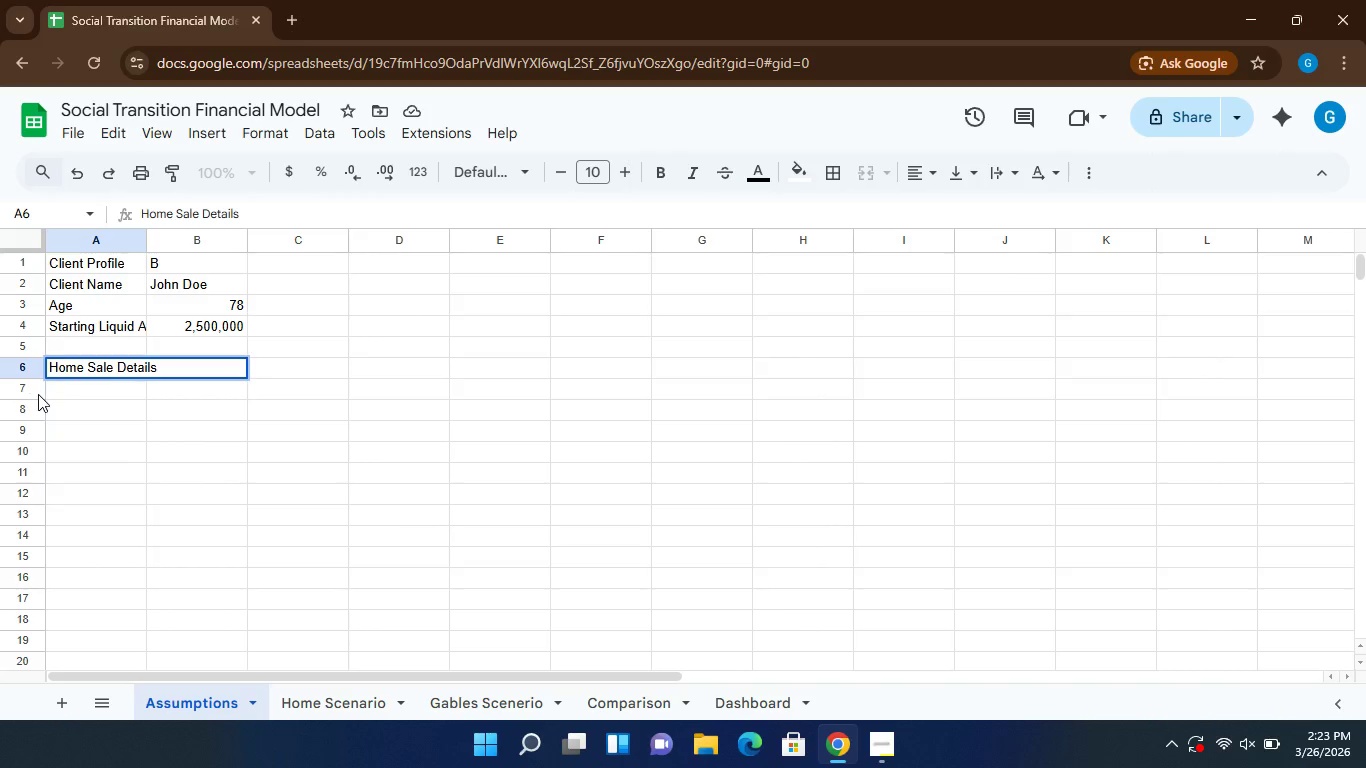 
left_click([74, 394])
 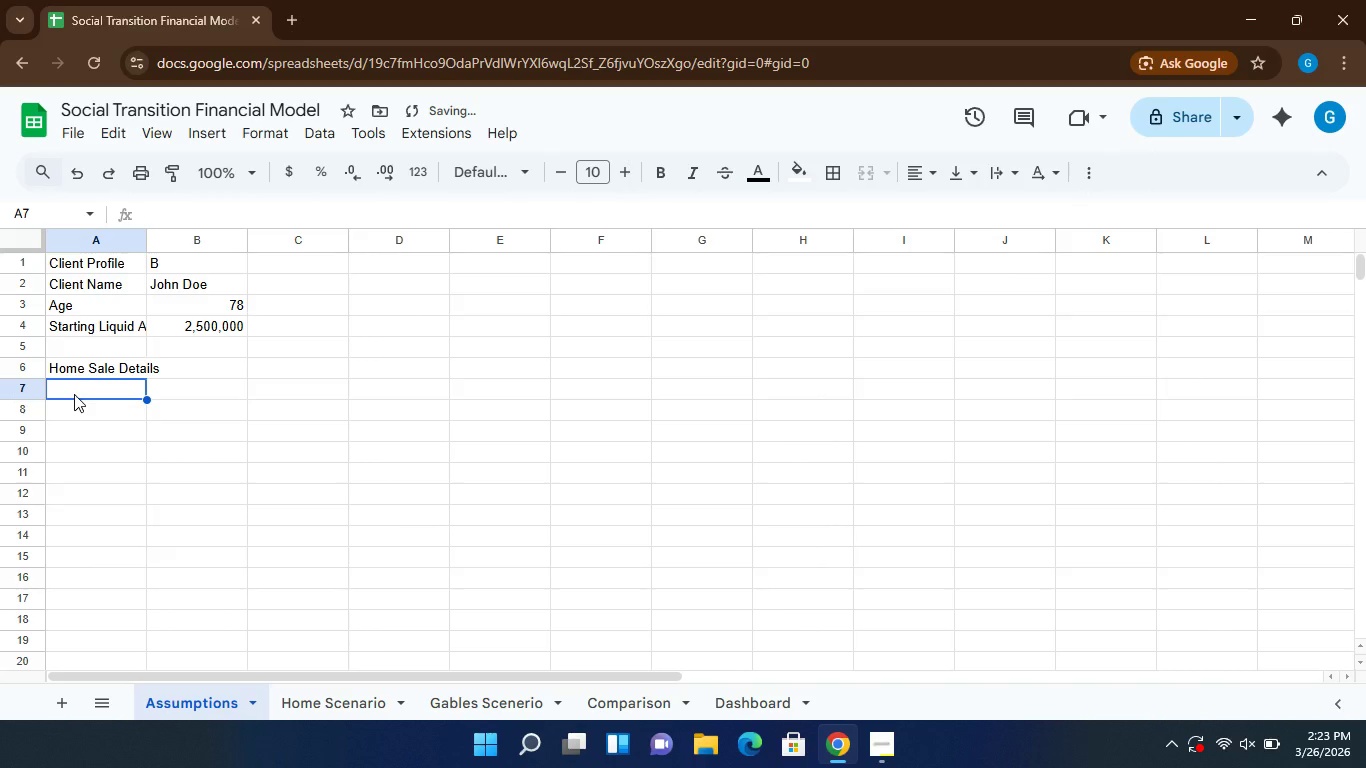 
type(Home Value)
 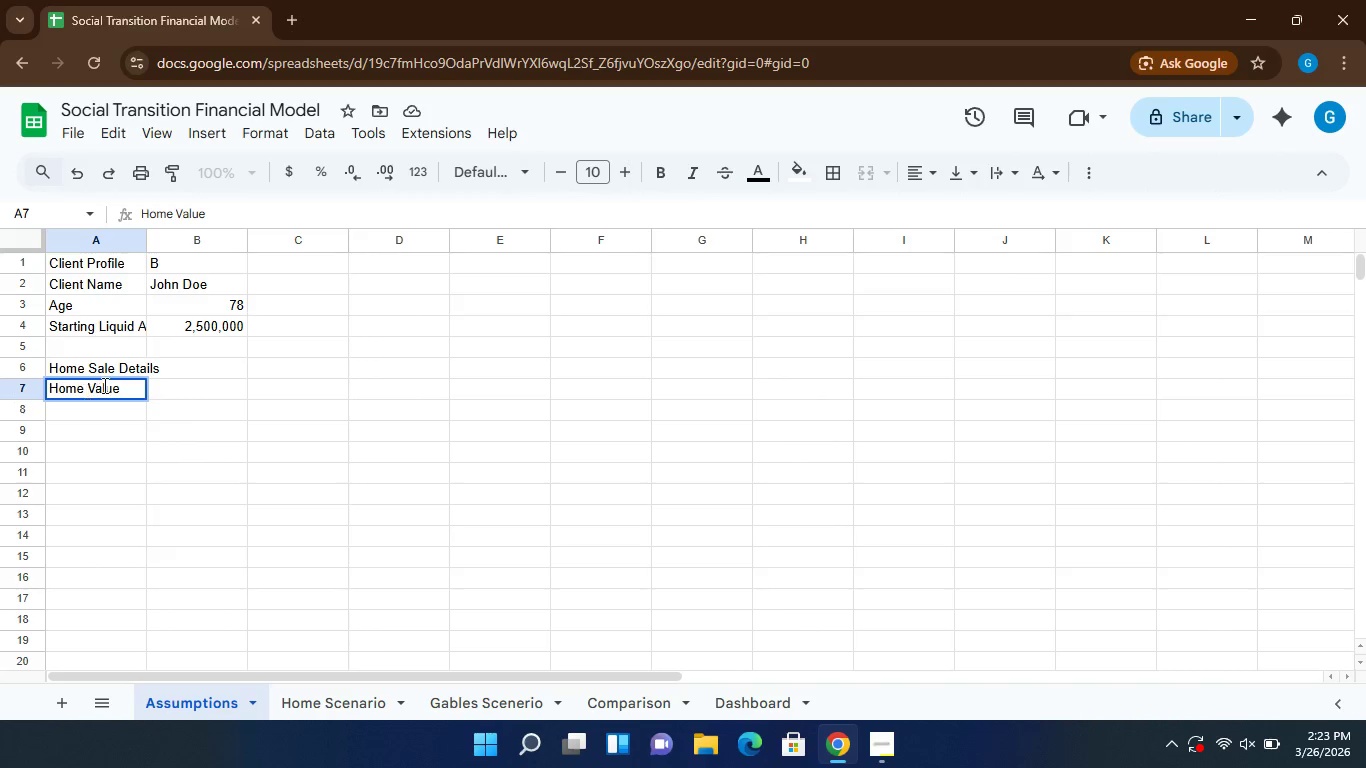 
wait(6.53)
 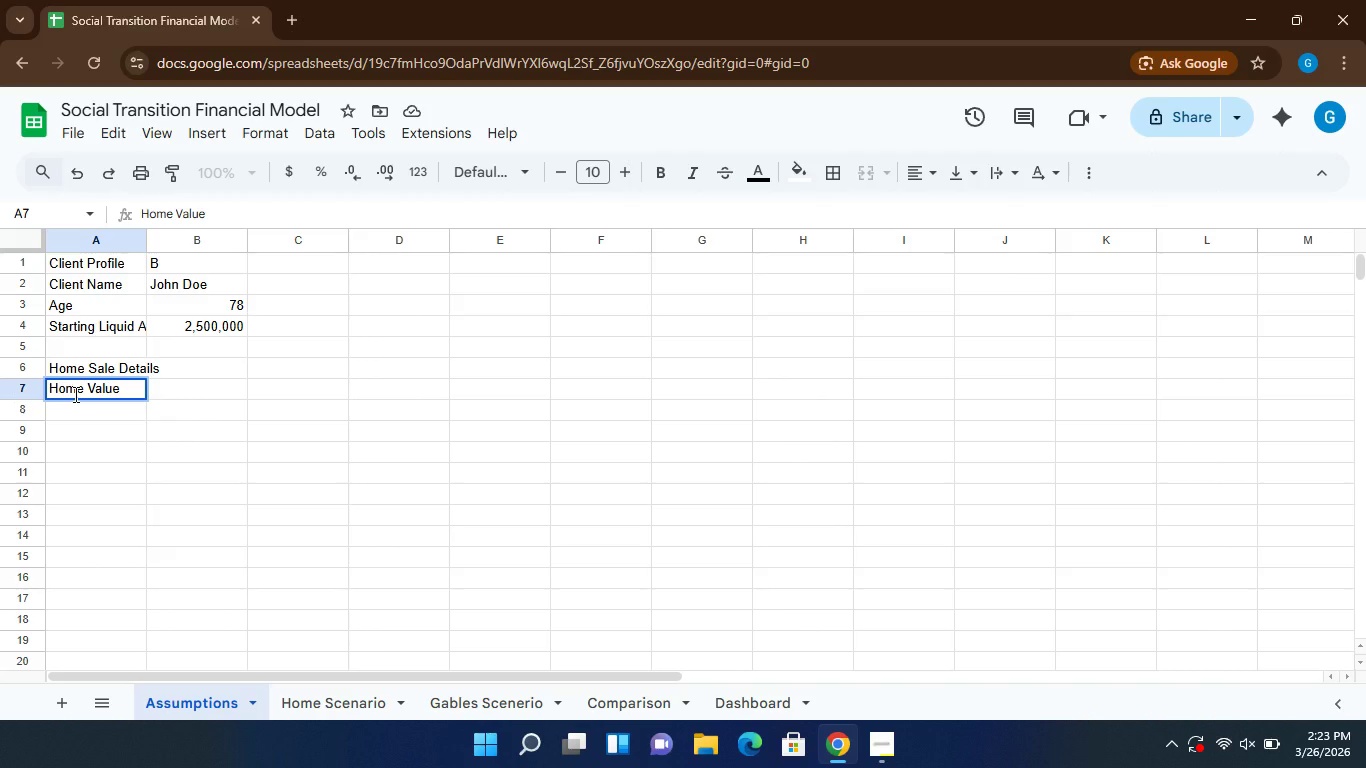 
left_click([172, 386])
 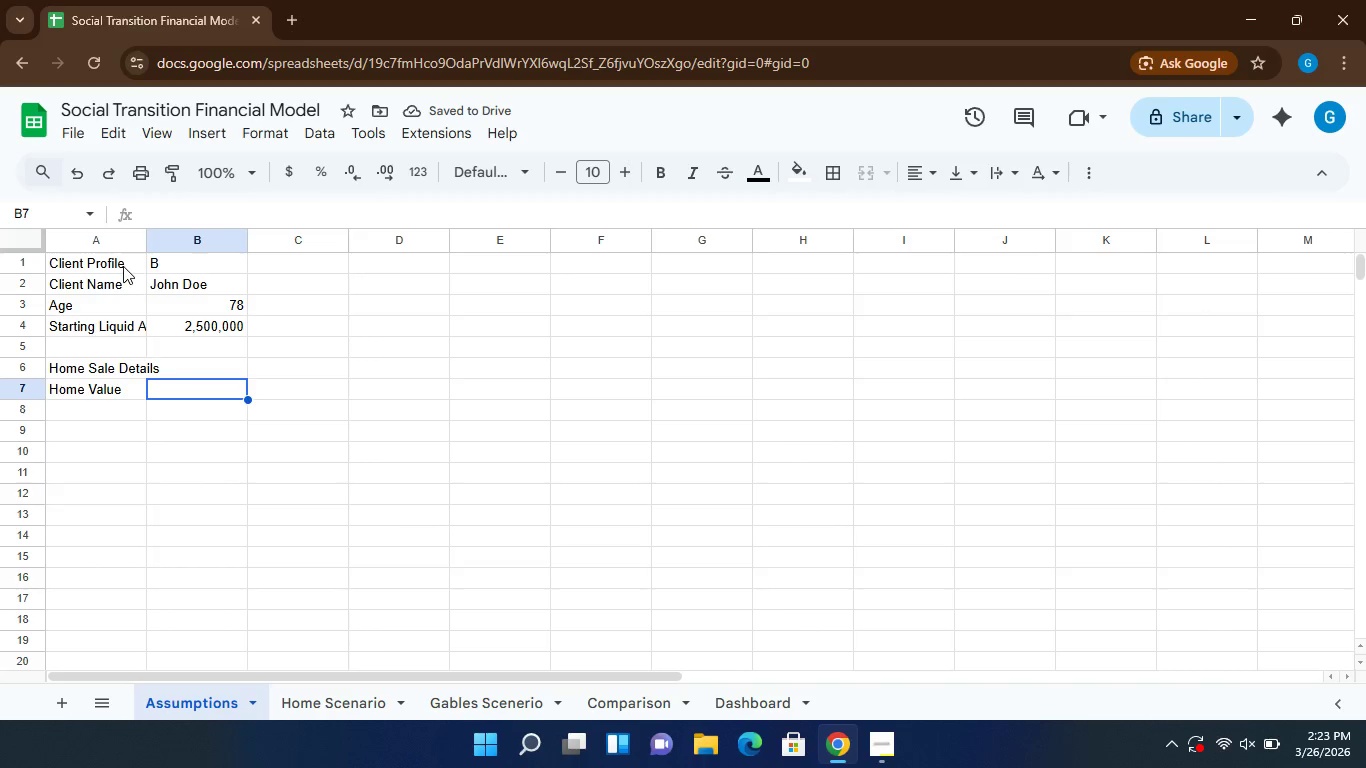 
left_click([164, 267])
 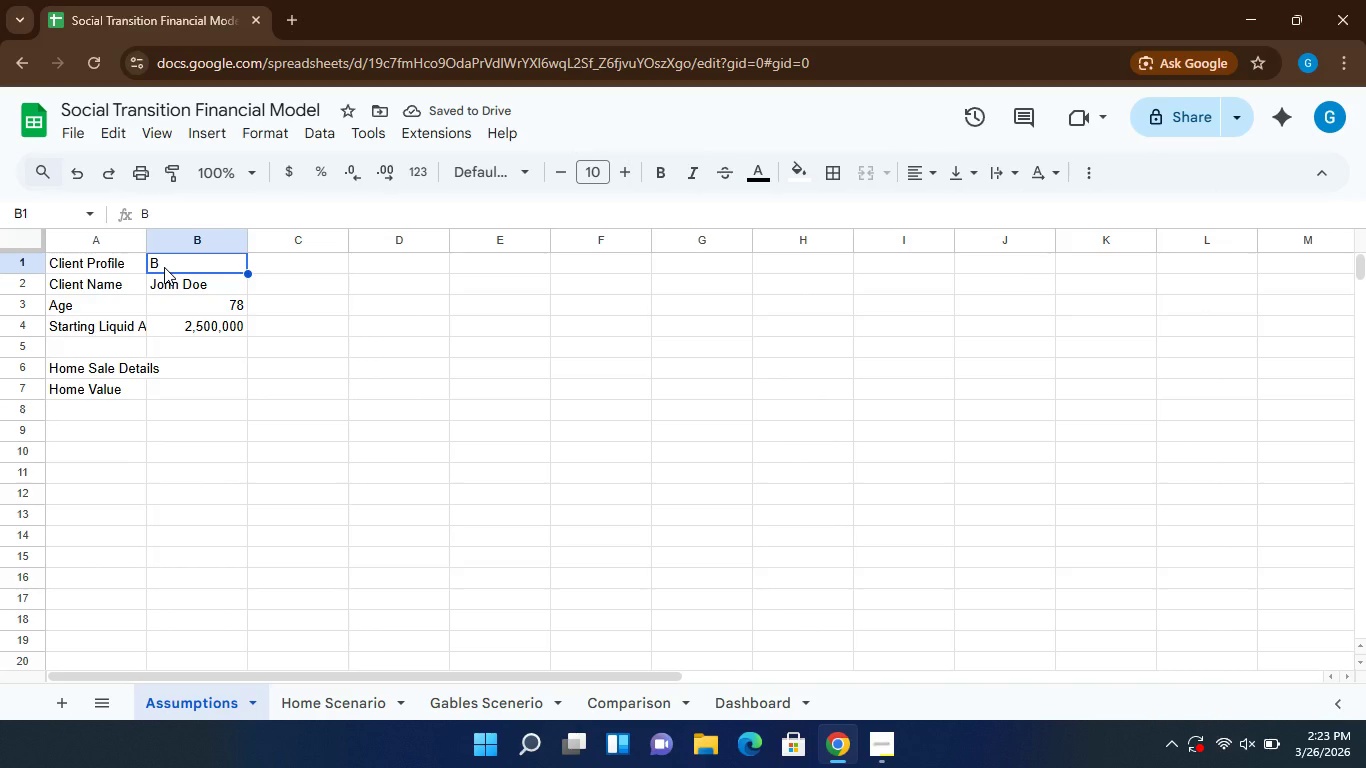 
key(Delete)
 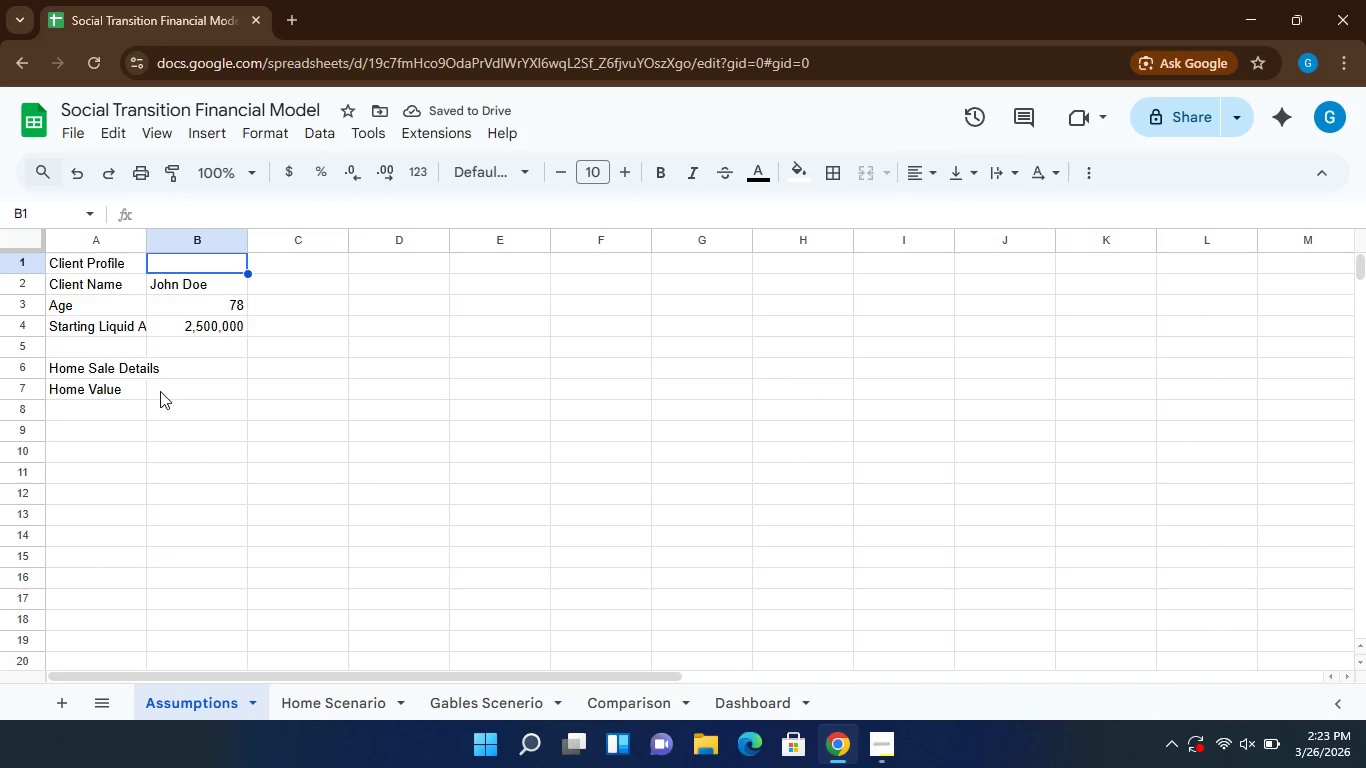 
left_click([166, 392])
 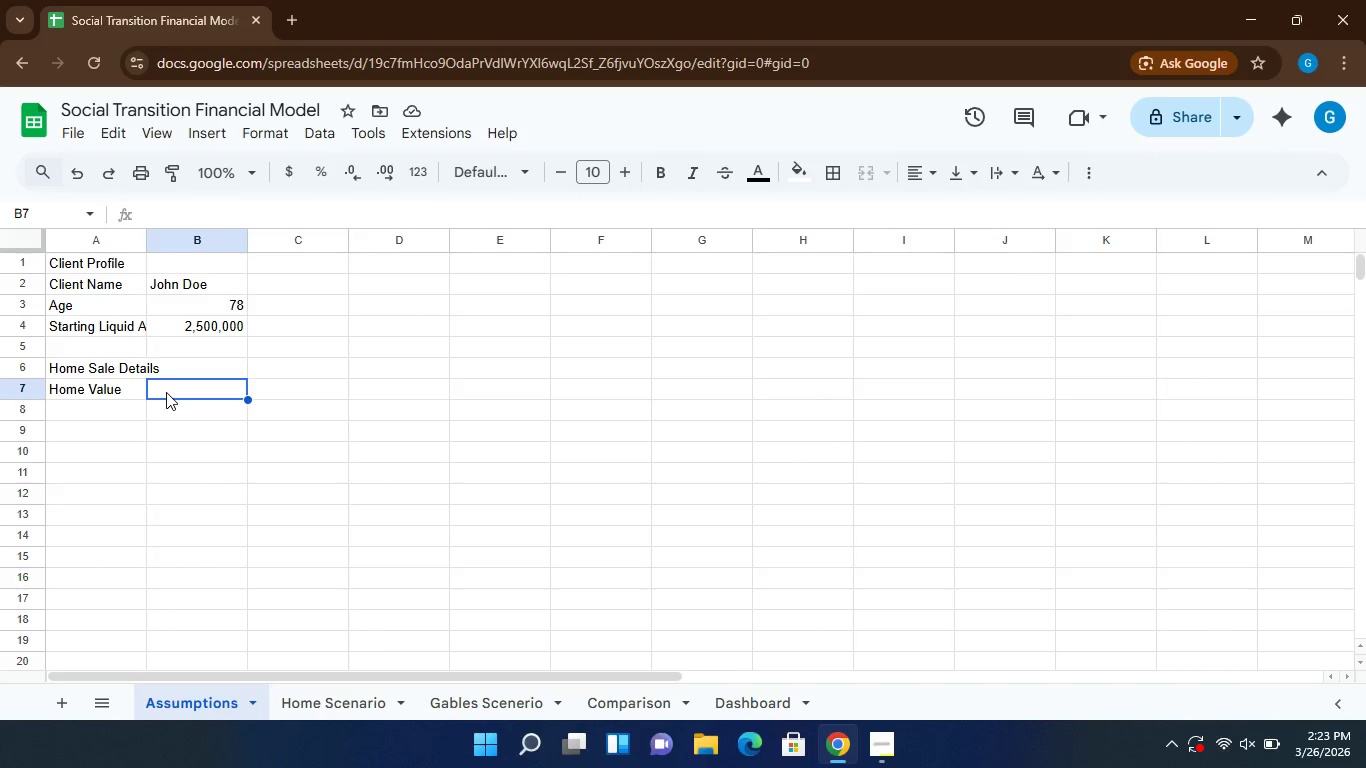 
type(1,800,000)
 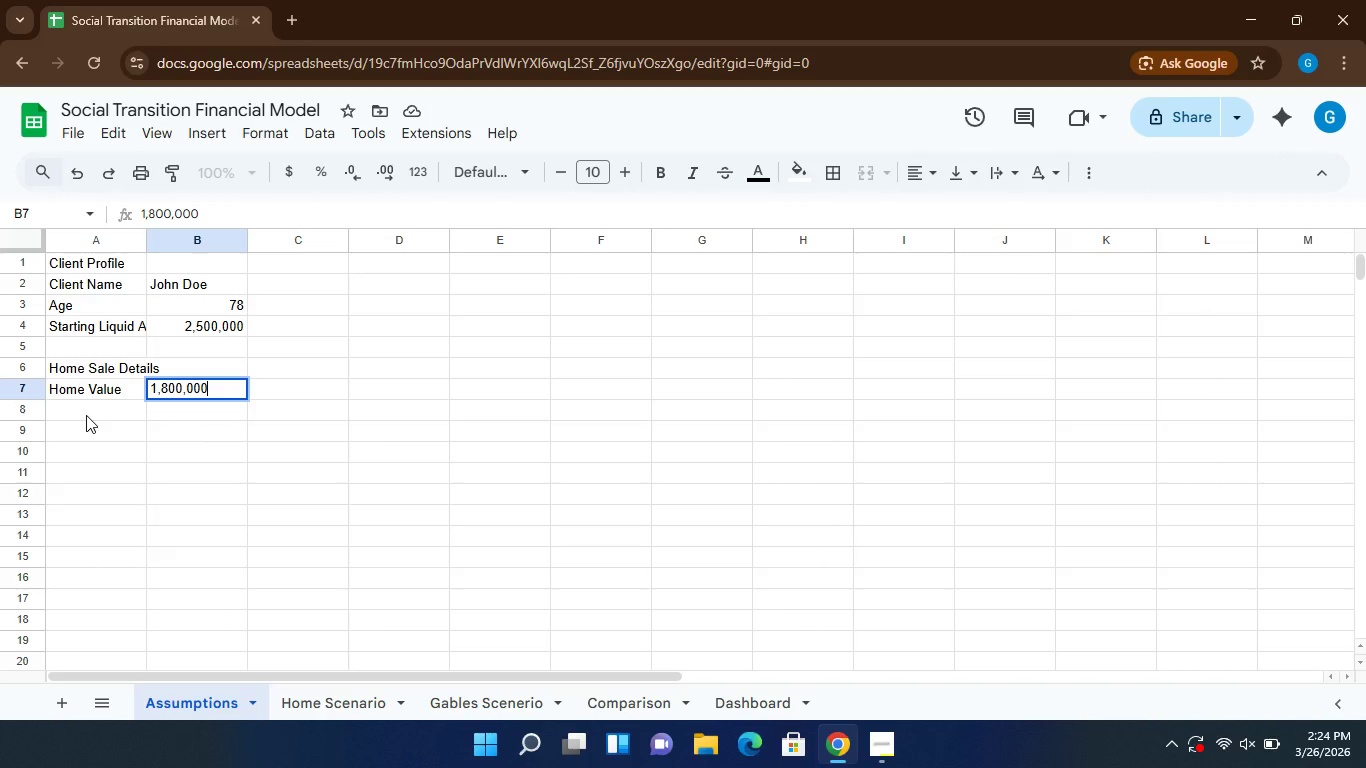 
left_click([75, 411])
 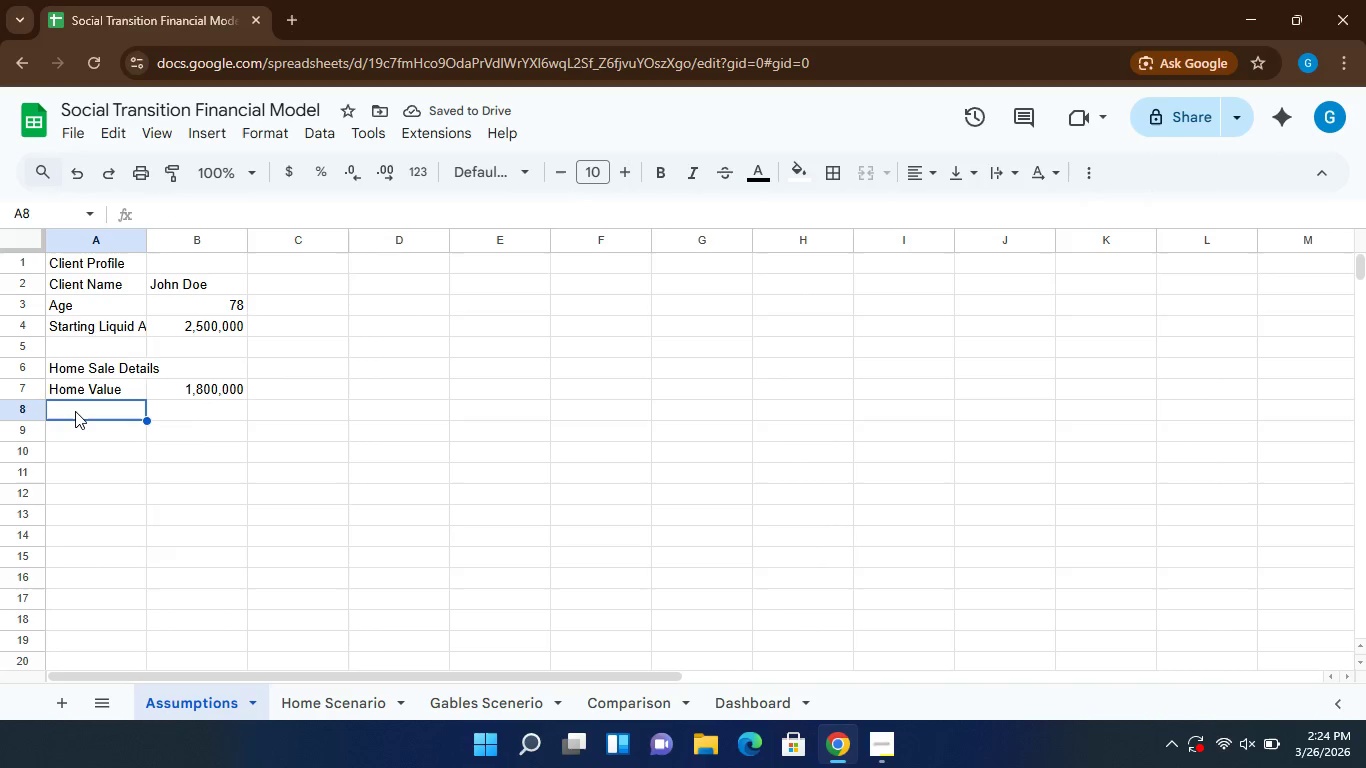 
type(Selling Costs)
 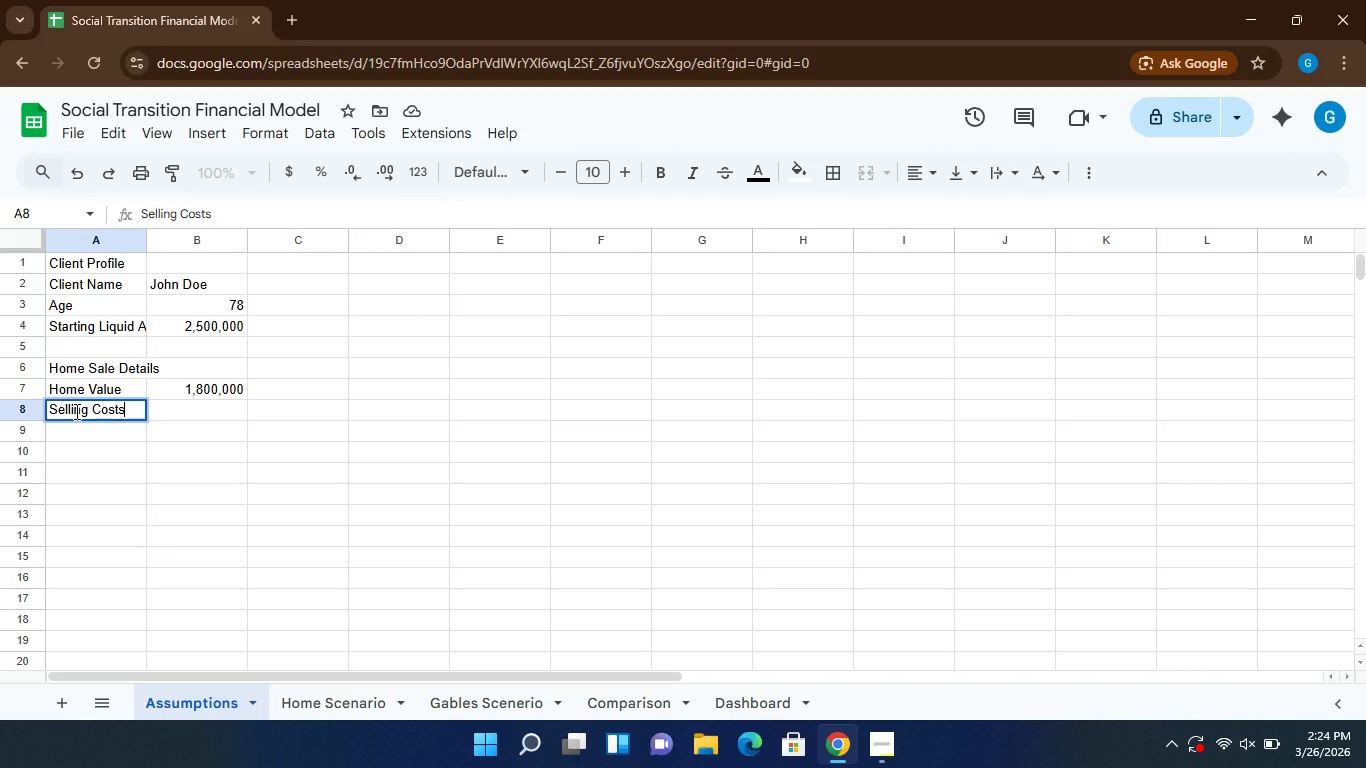 
type((%)
 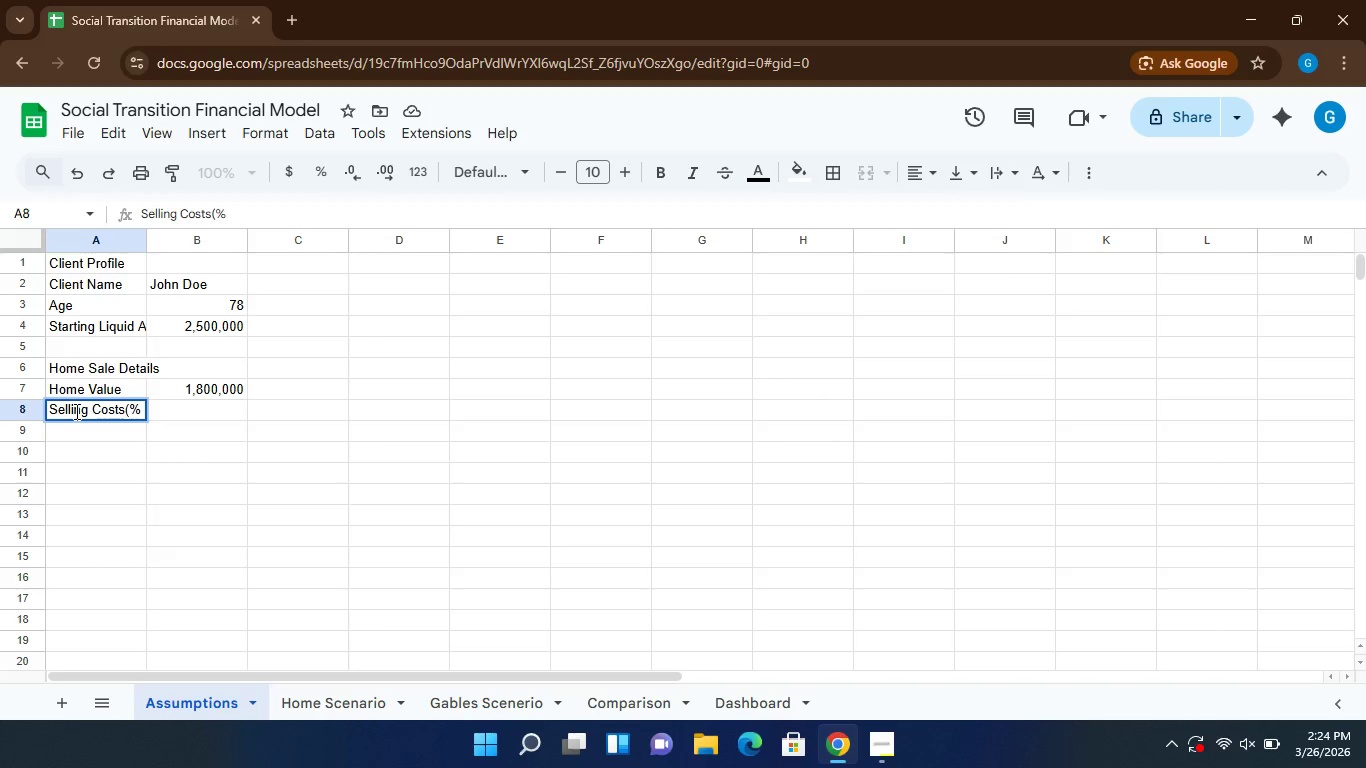 
hold_key(key=0, duration=0.33)
 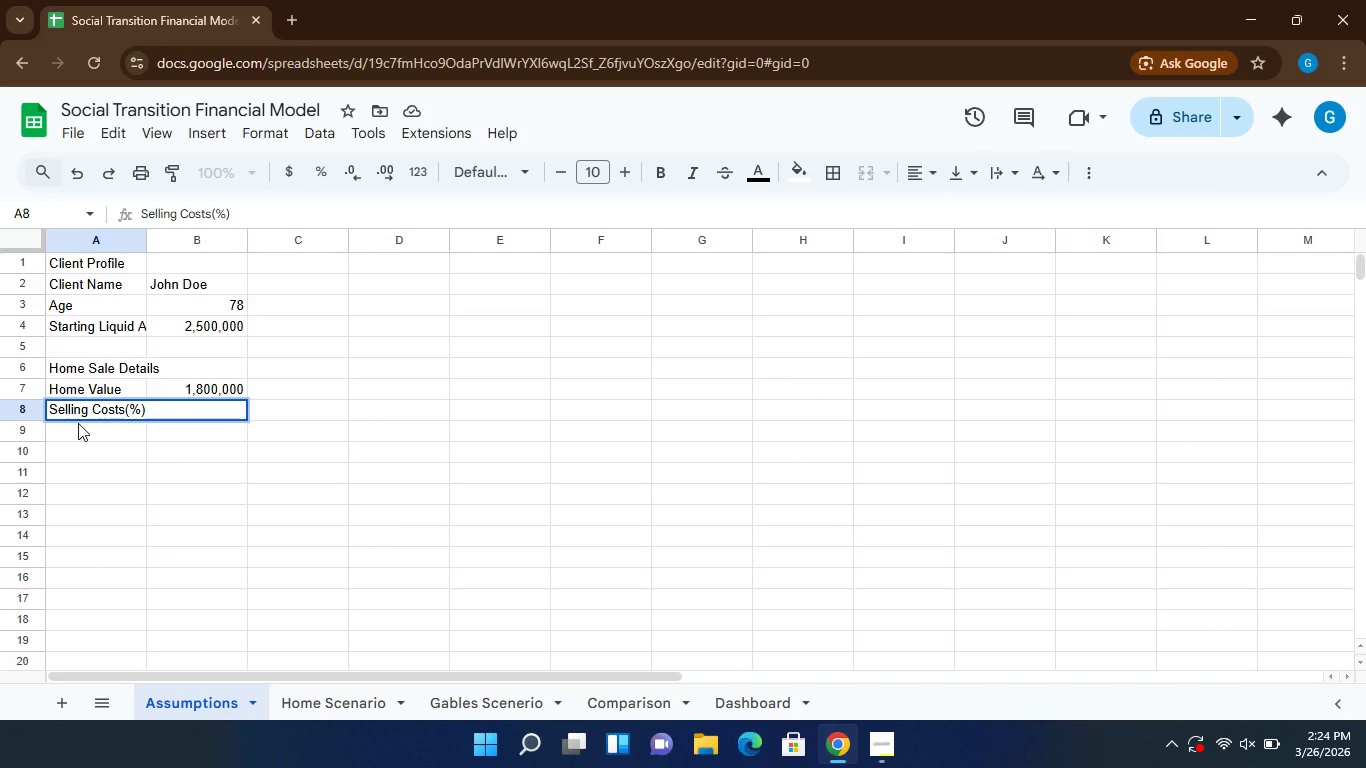 
left_click([82, 435])
 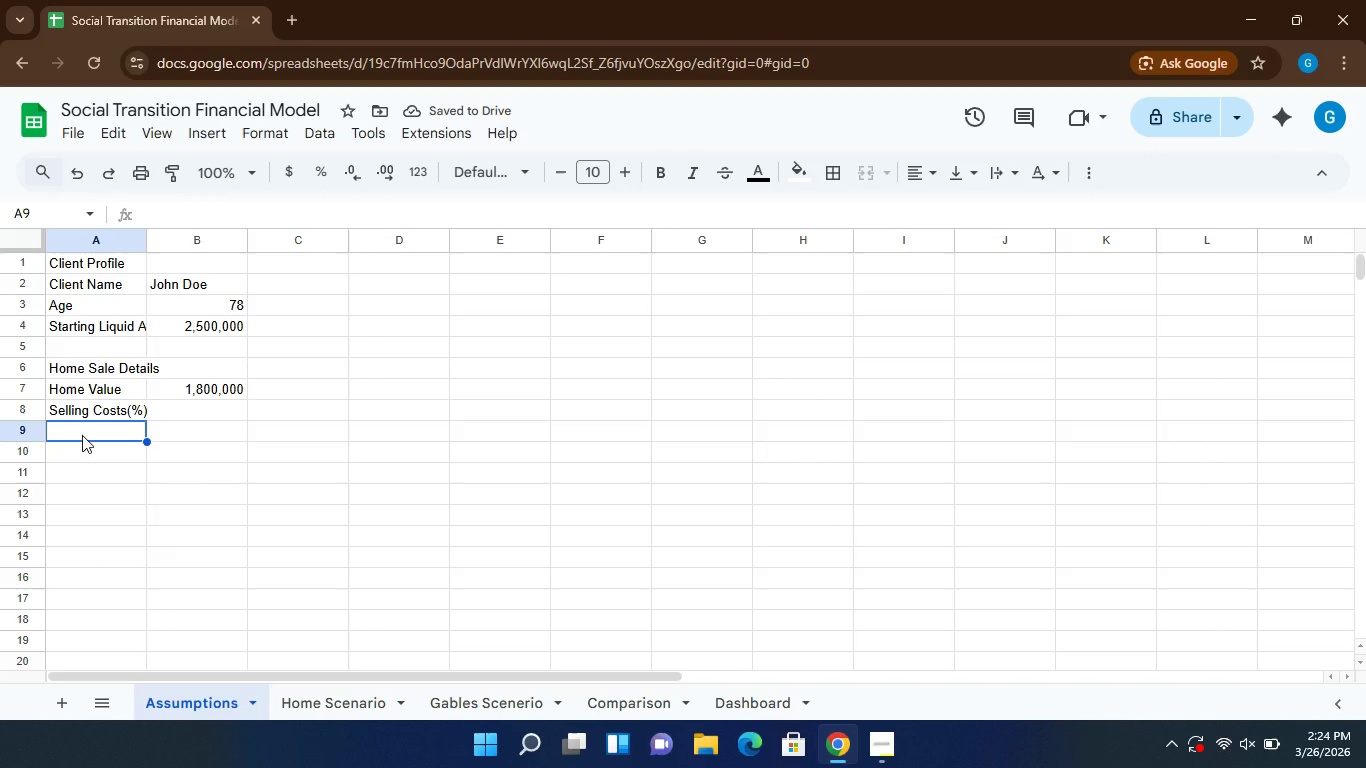 
wait(5.59)
 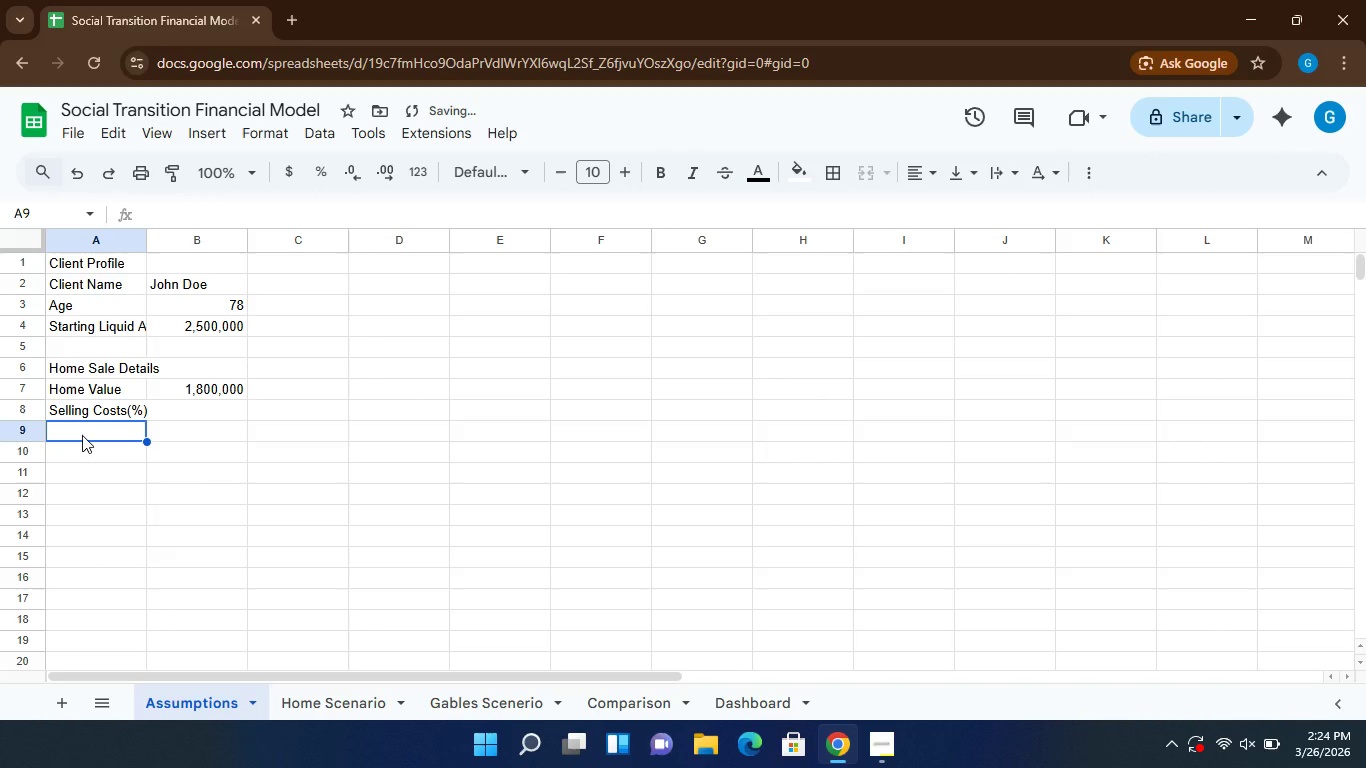 
type(=b7)
key(Backspace)
key(Backspace)
type(B7*(1-B8))
 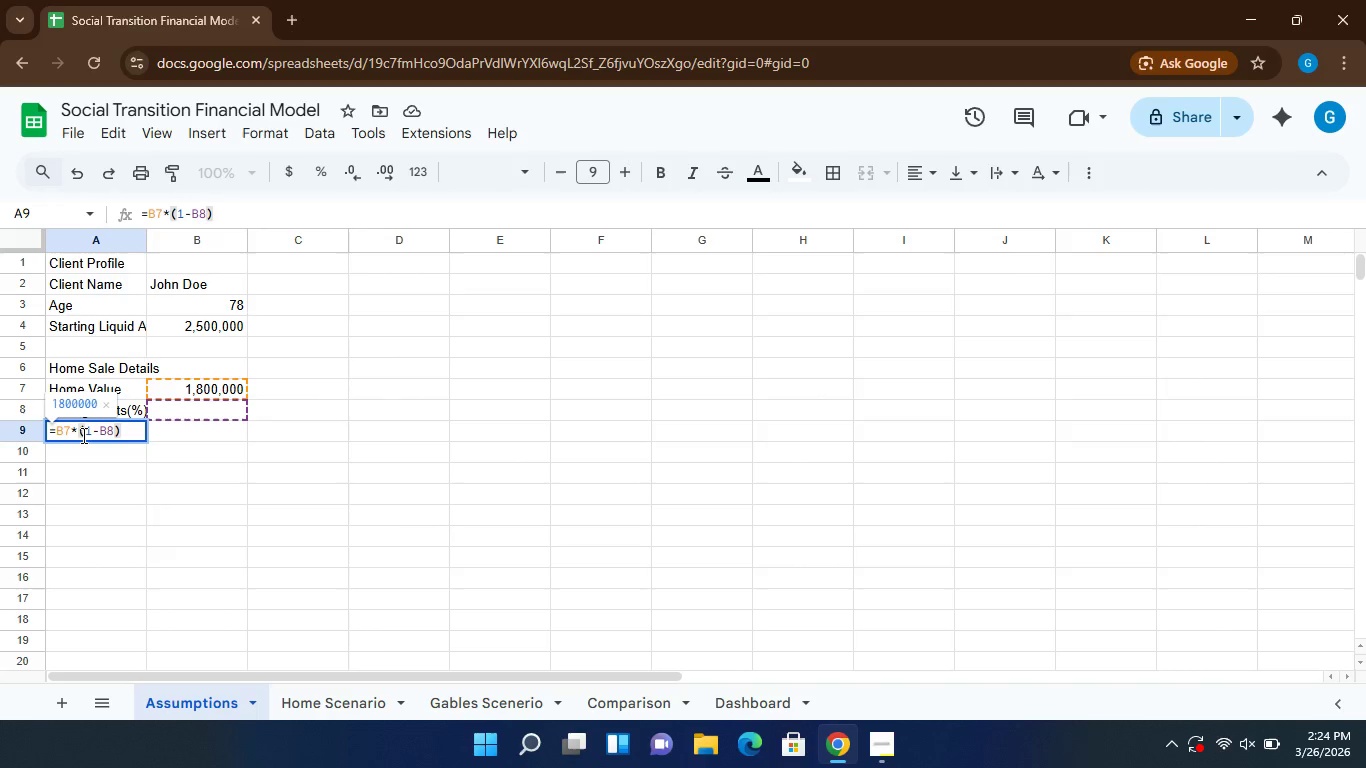 
wait(5.02)
 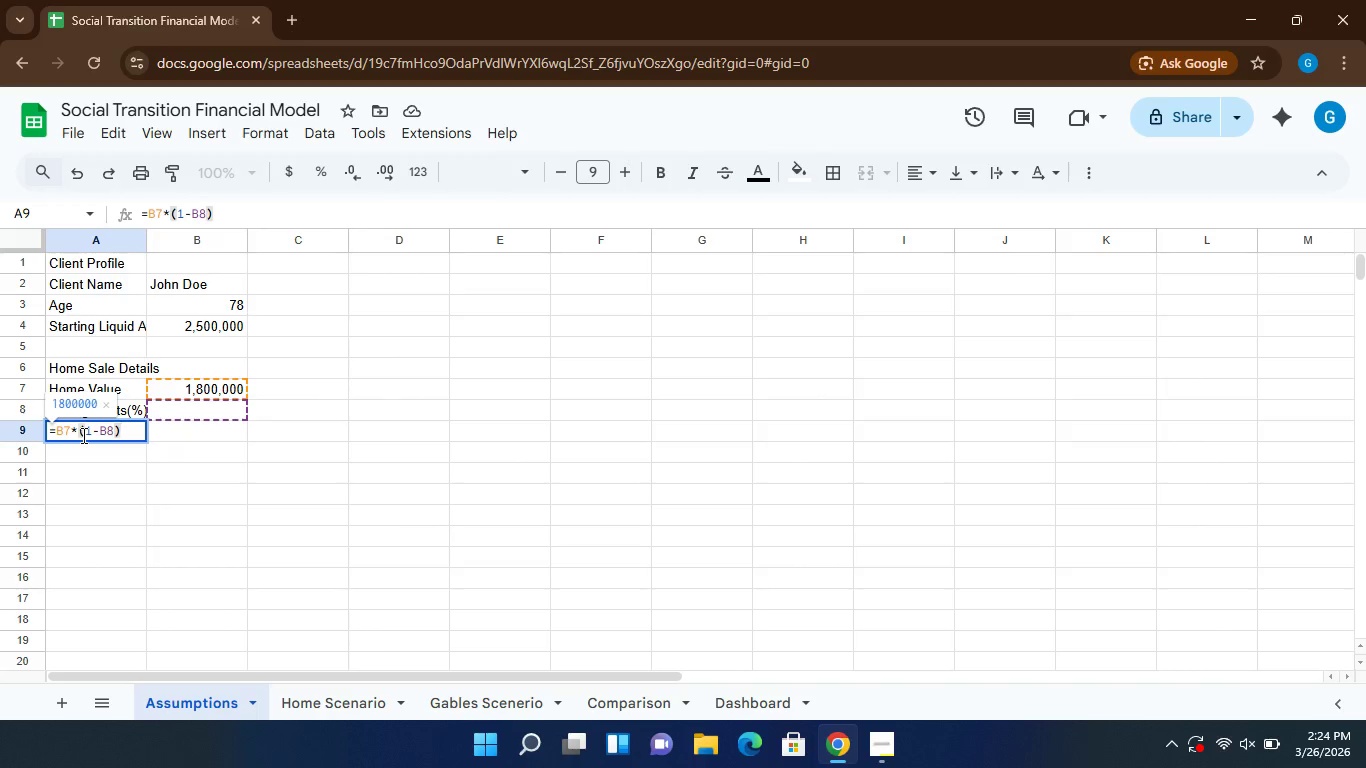 
left_click([51, 434])
 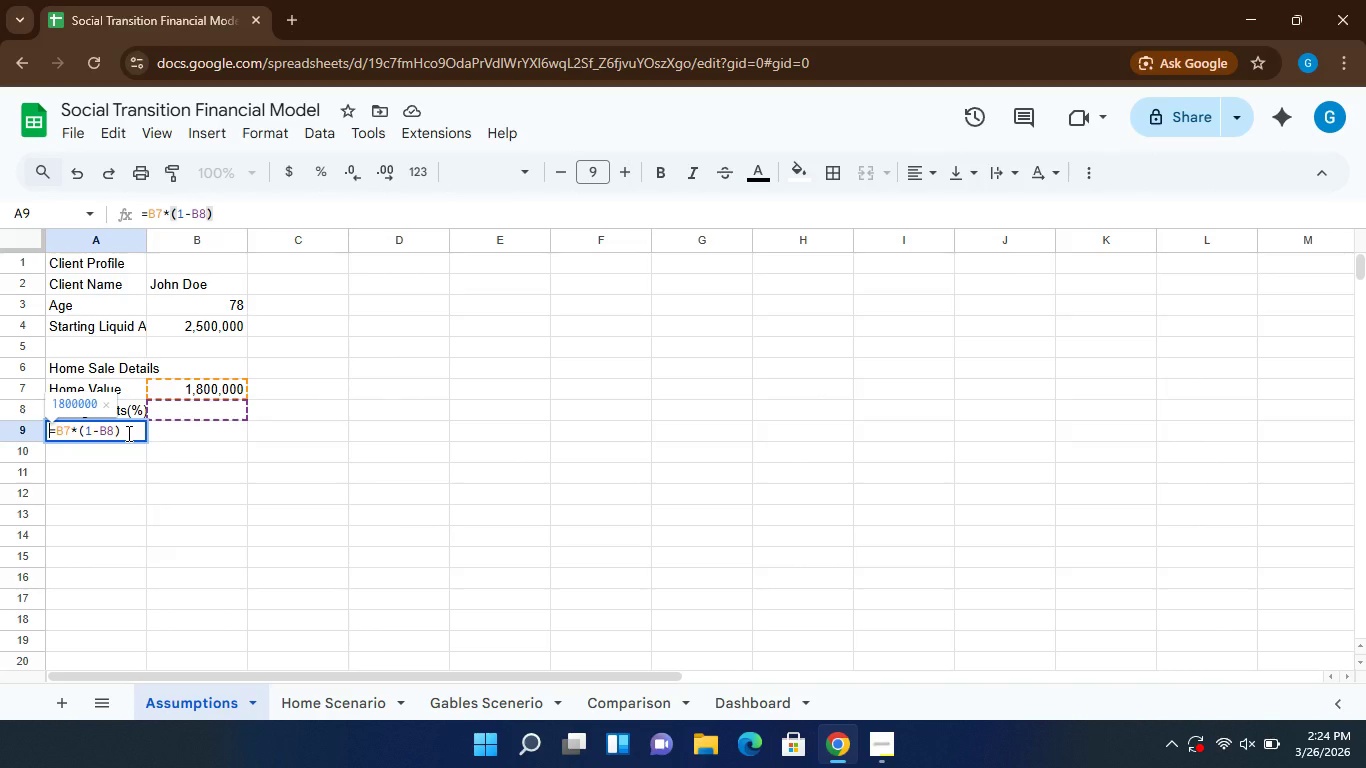 
left_click([127, 433])
 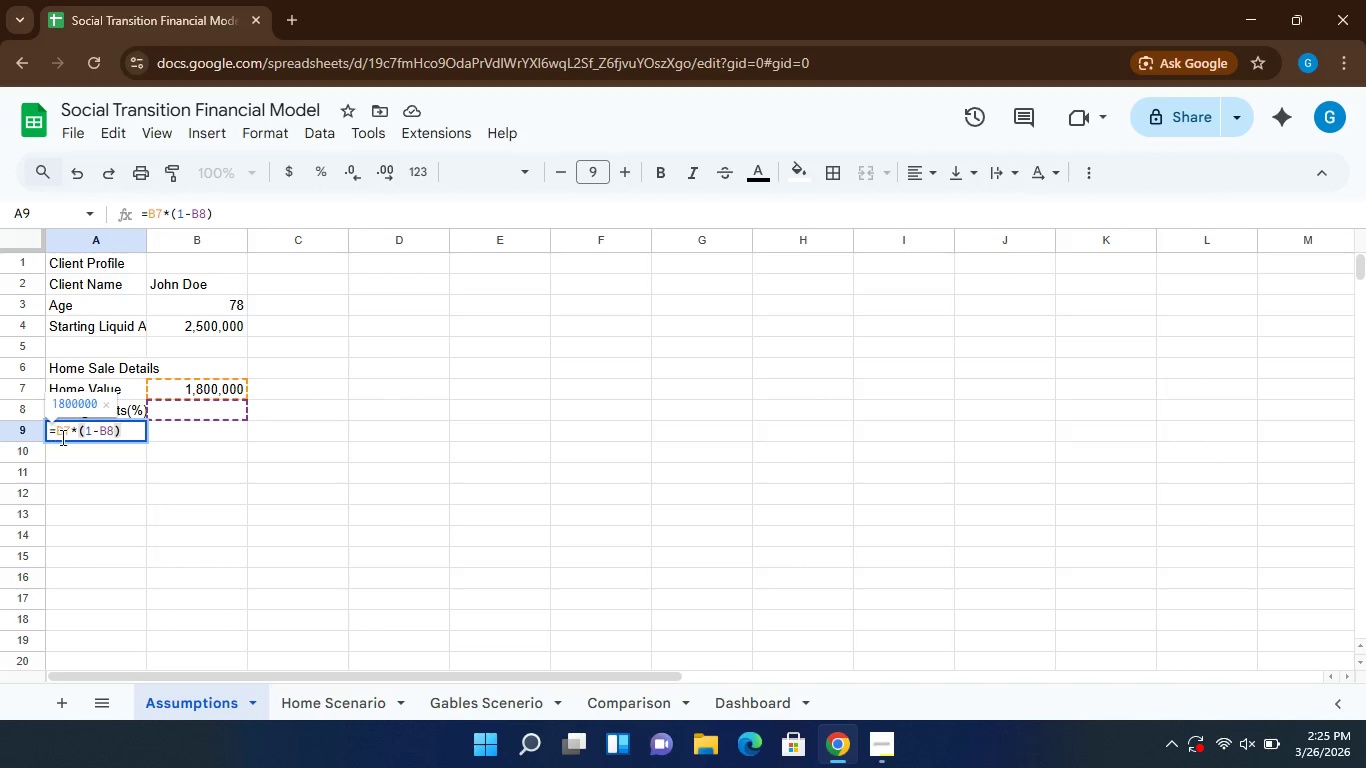 
left_click([61, 437])
 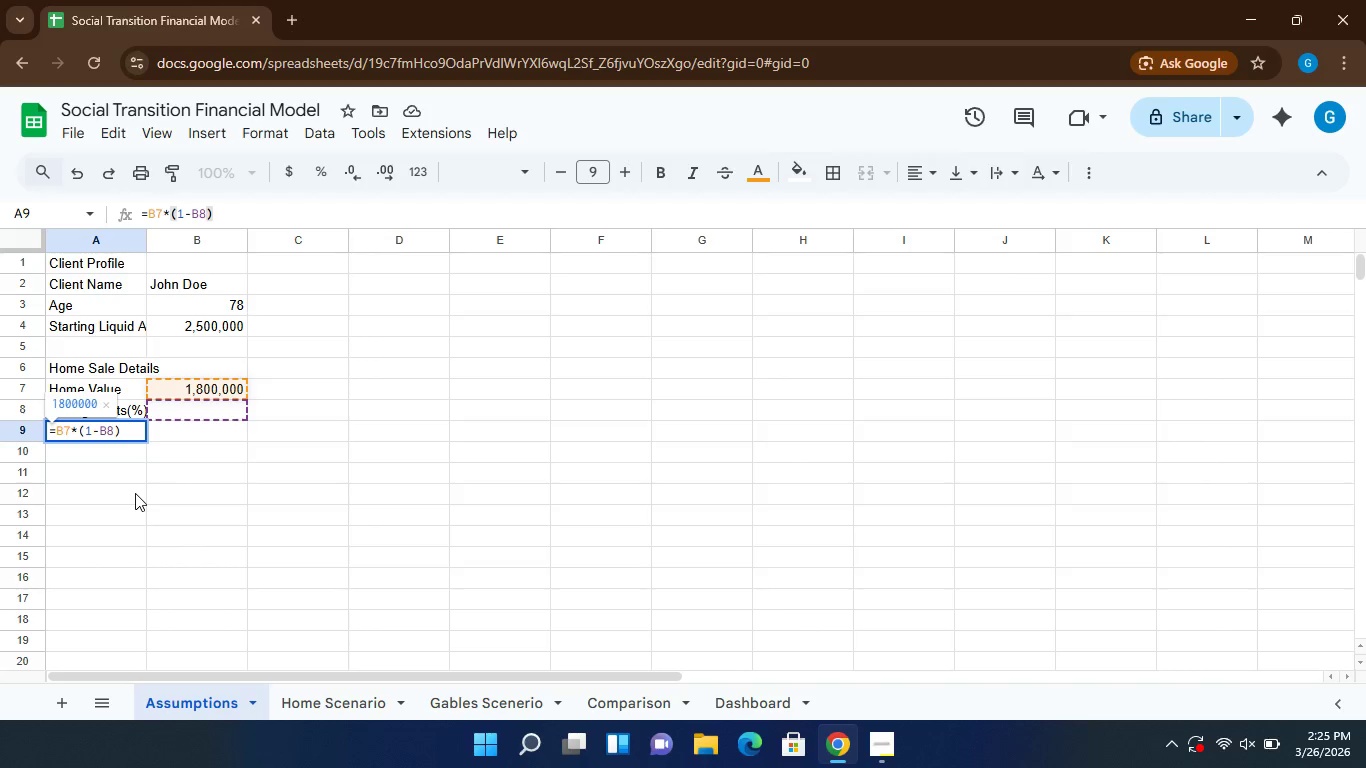 
left_click([135, 493])
 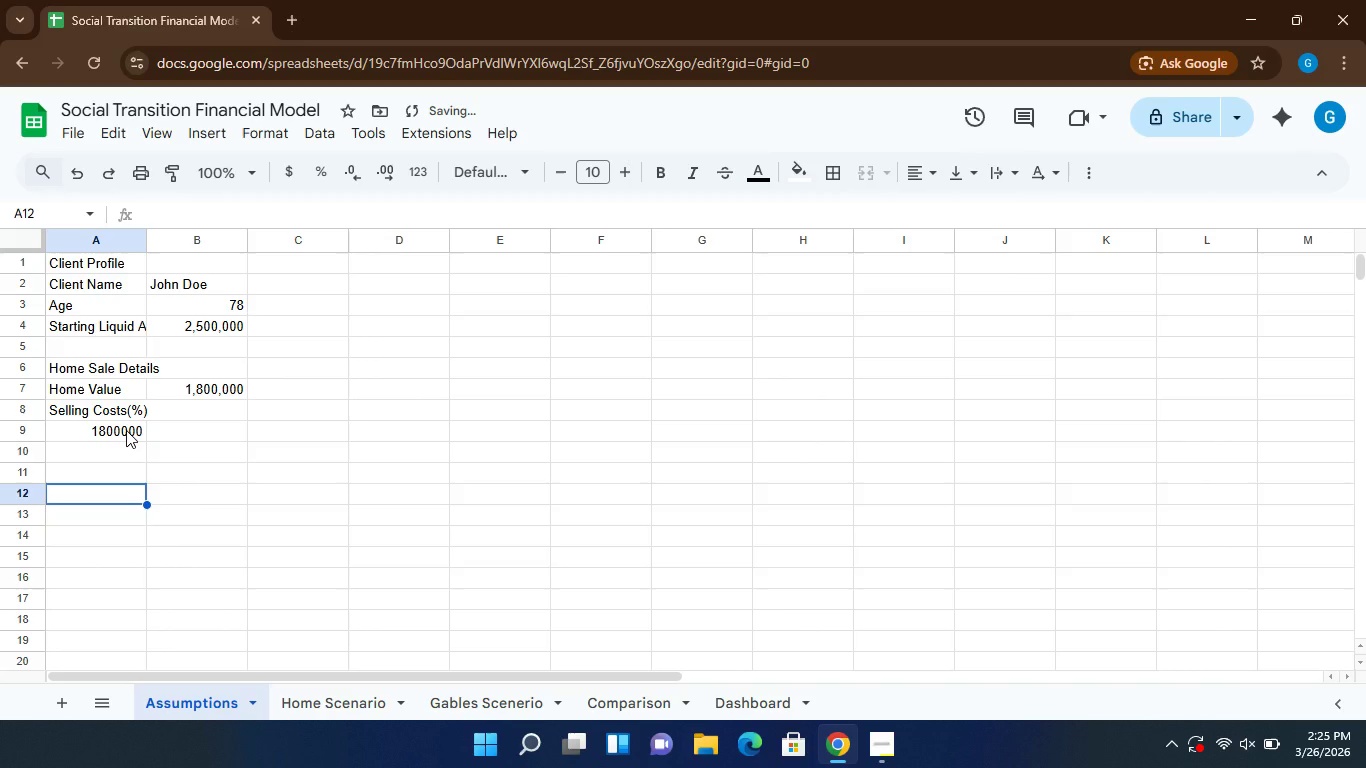 
left_click([126, 430])
 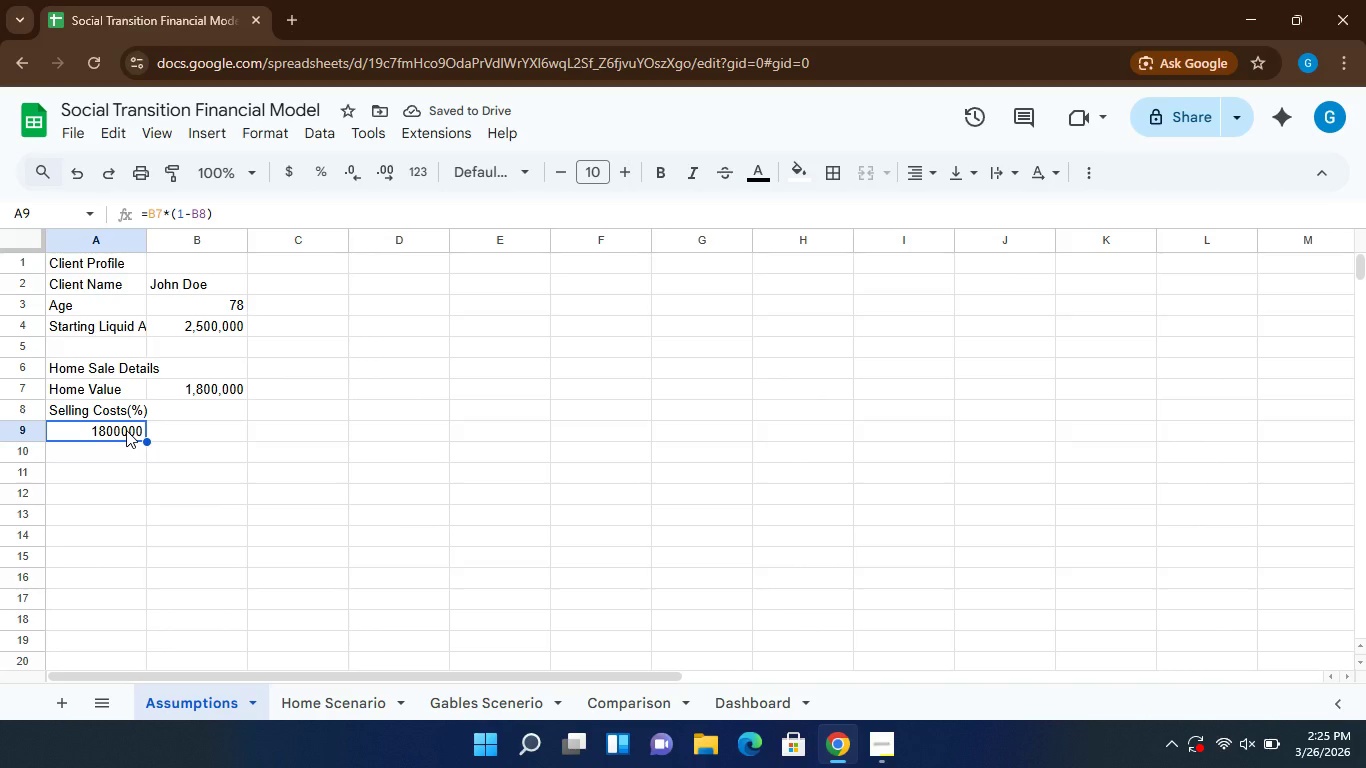 
hold_key(key=ControlLeft, duration=0.83)
 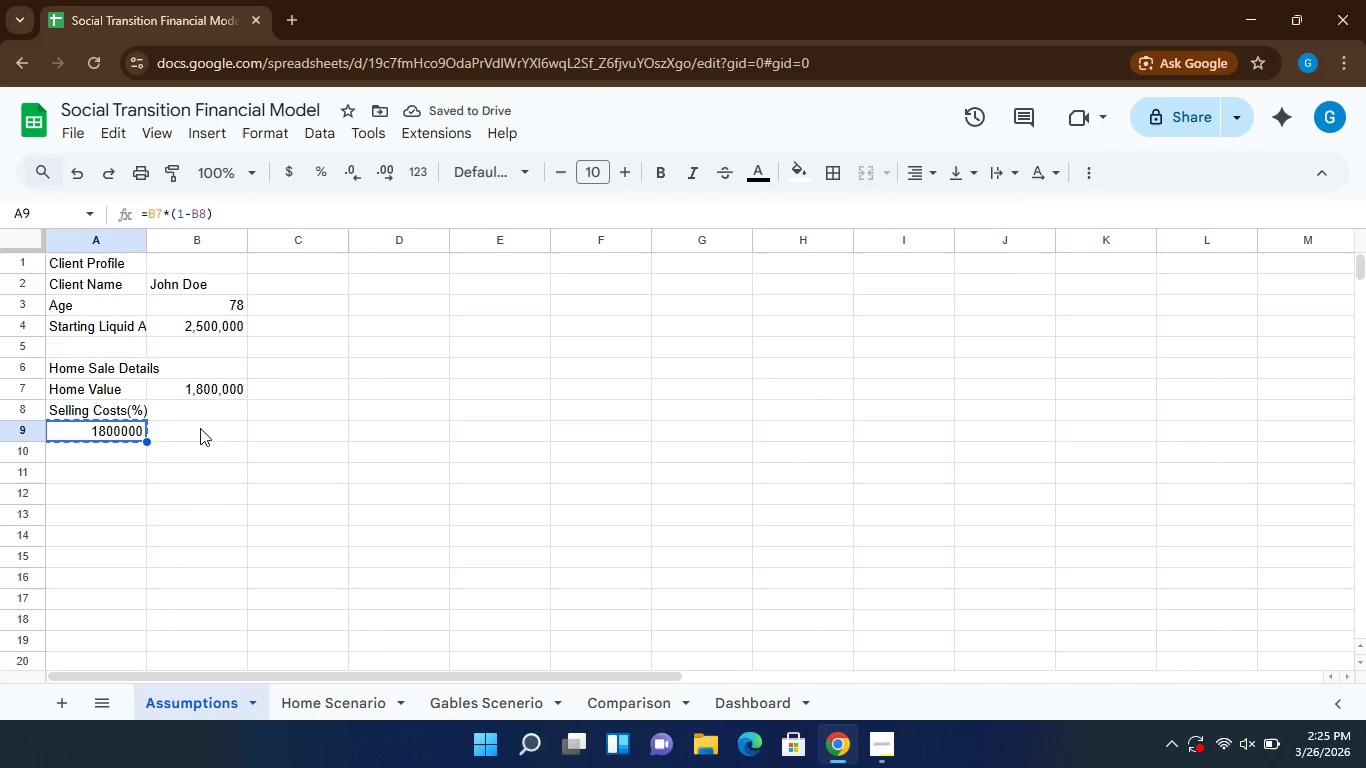 
hold_key(key=C, duration=0.31)
 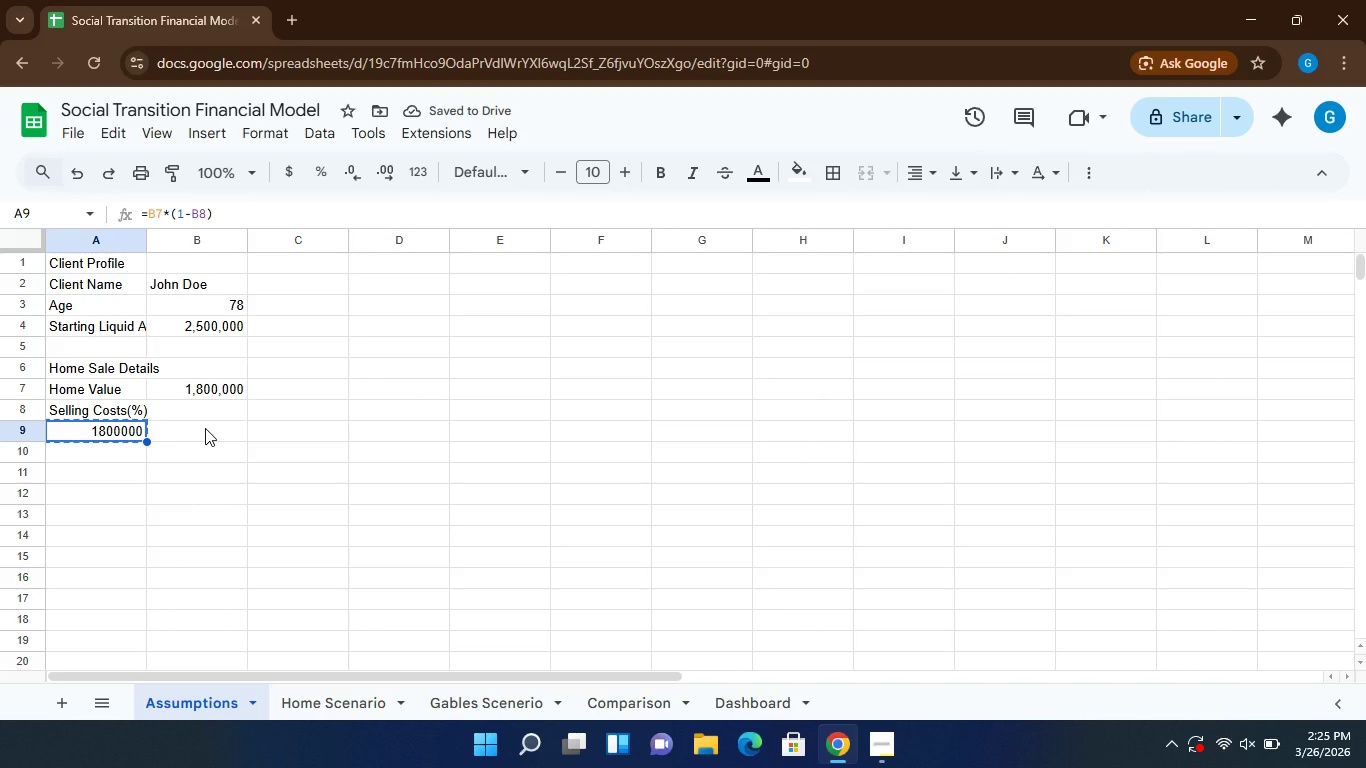 
left_click([205, 428])
 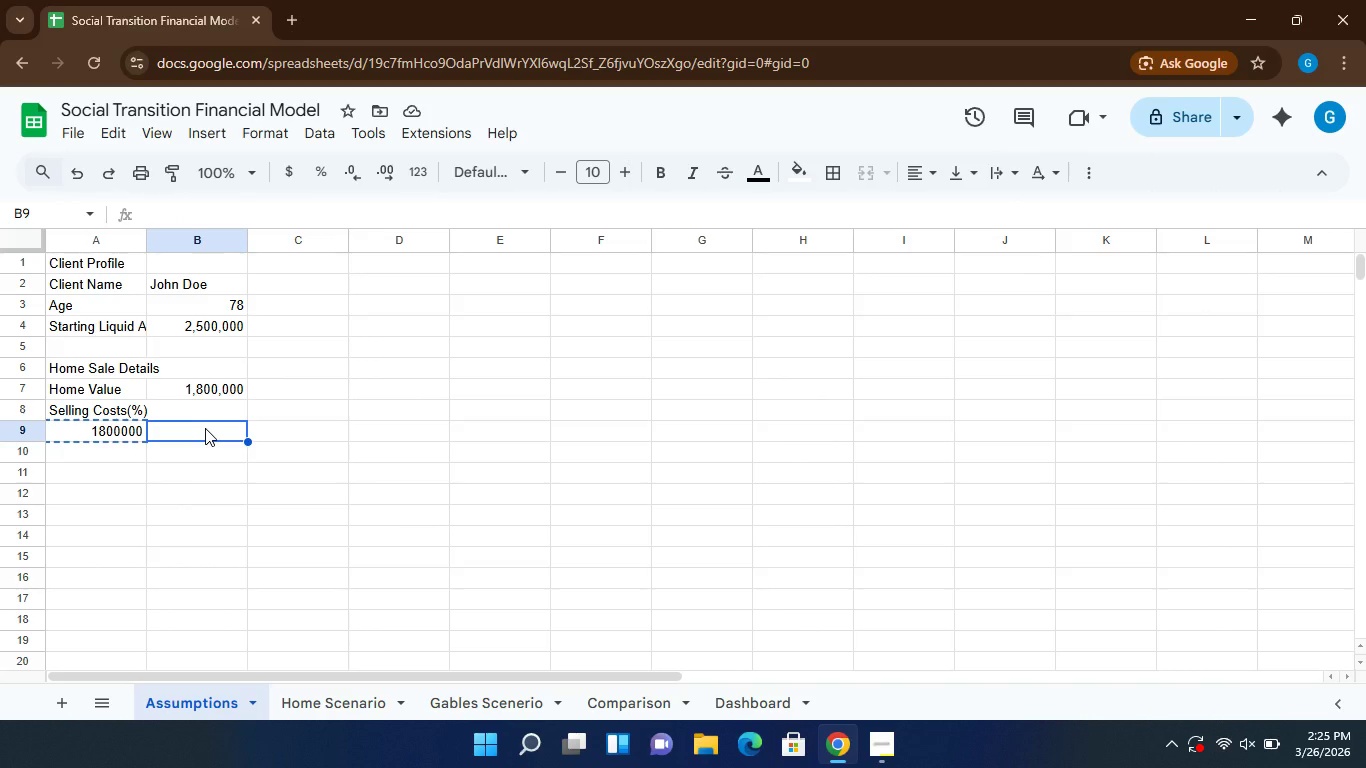 
key(Control+V)
 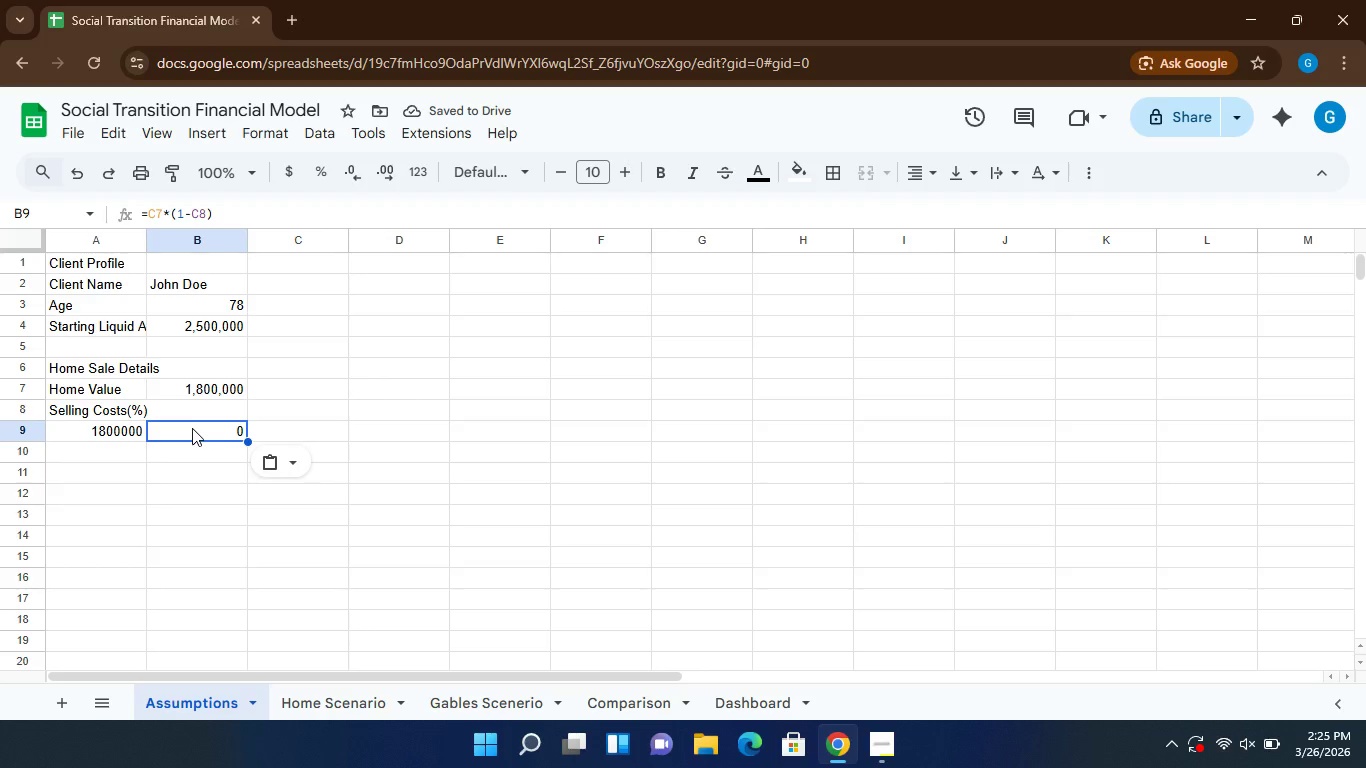 
left_click([121, 429])
 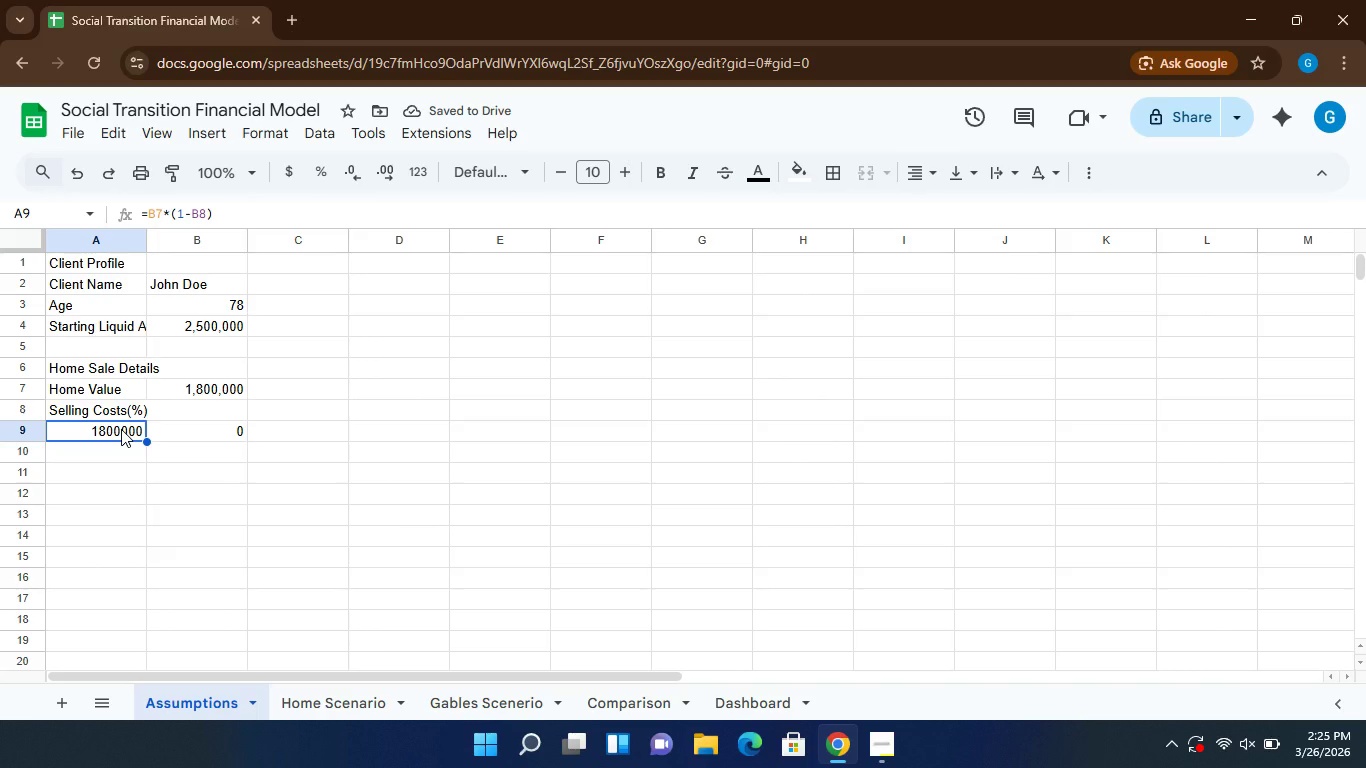 
key(Delete)
 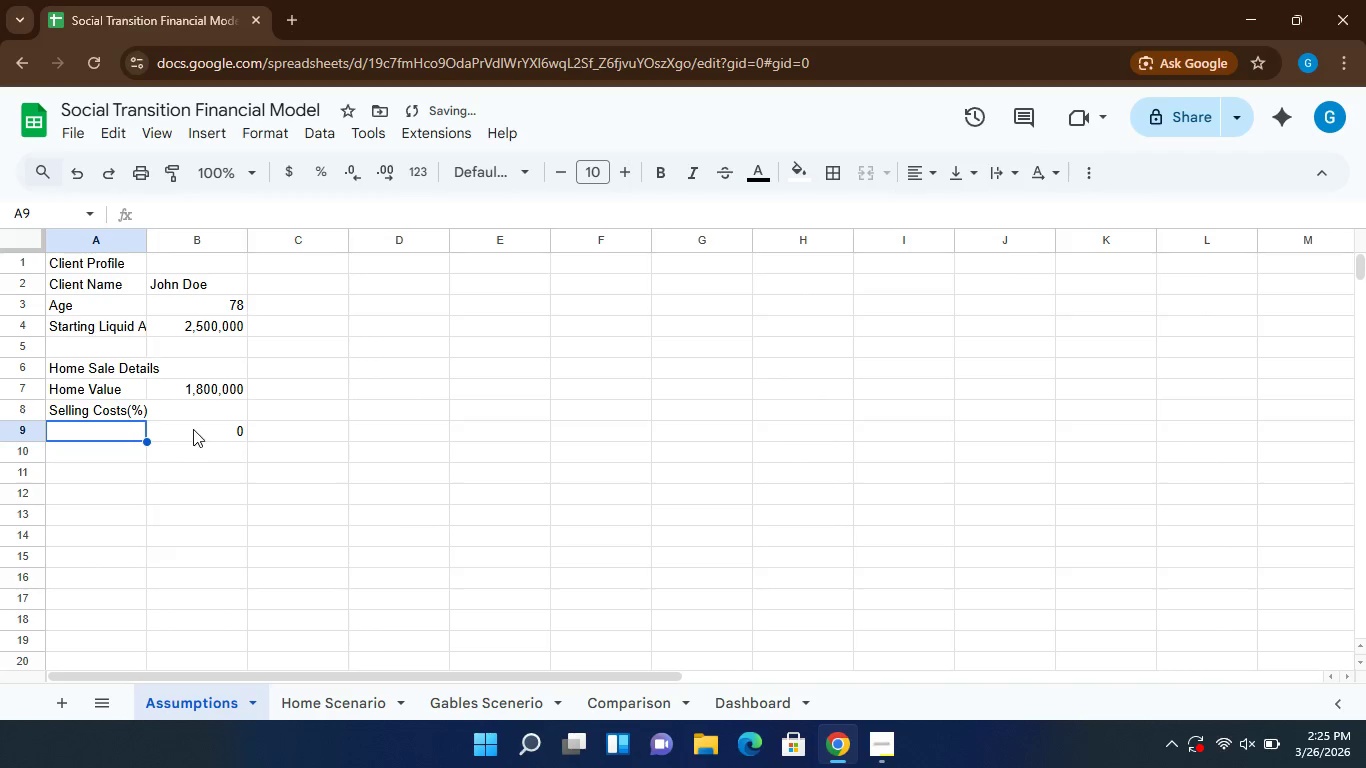 
left_click([193, 429])
 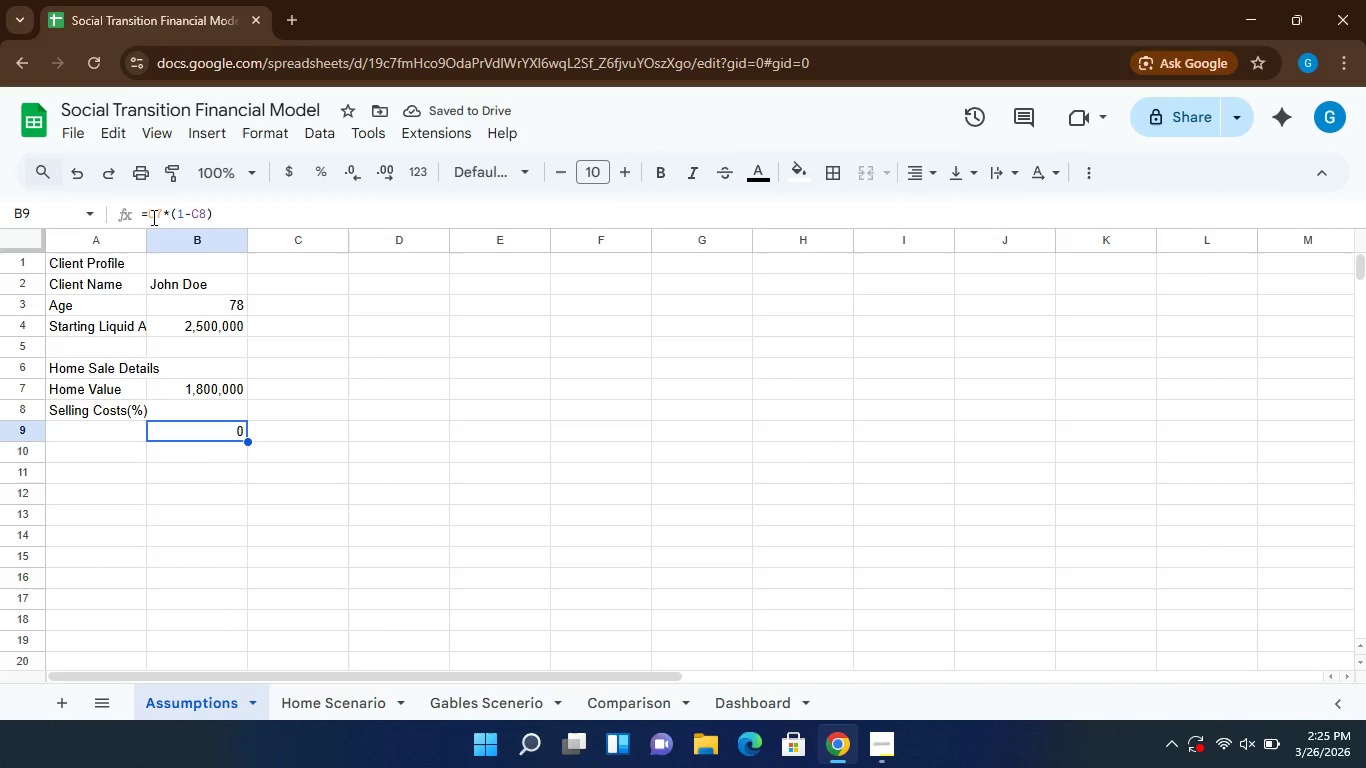 
left_click([152, 217])
 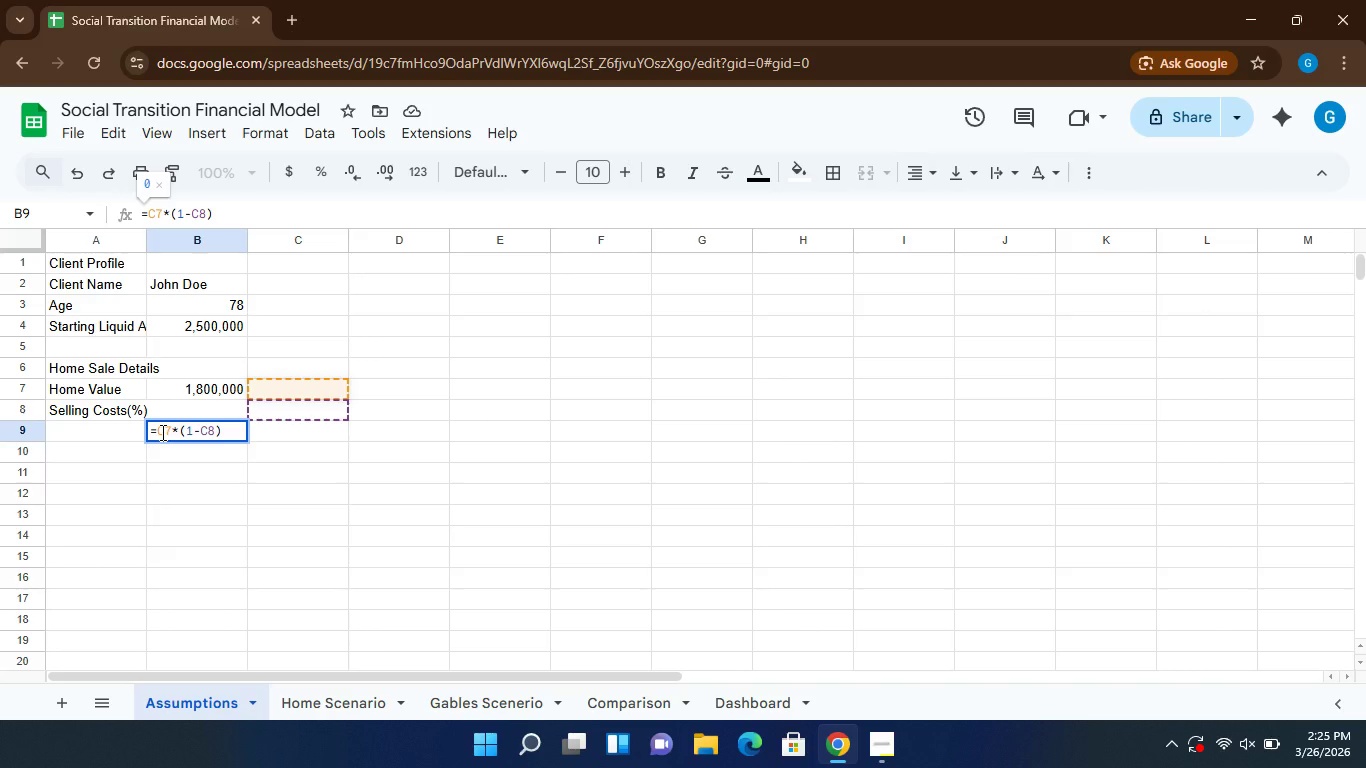 
wait(5.39)
 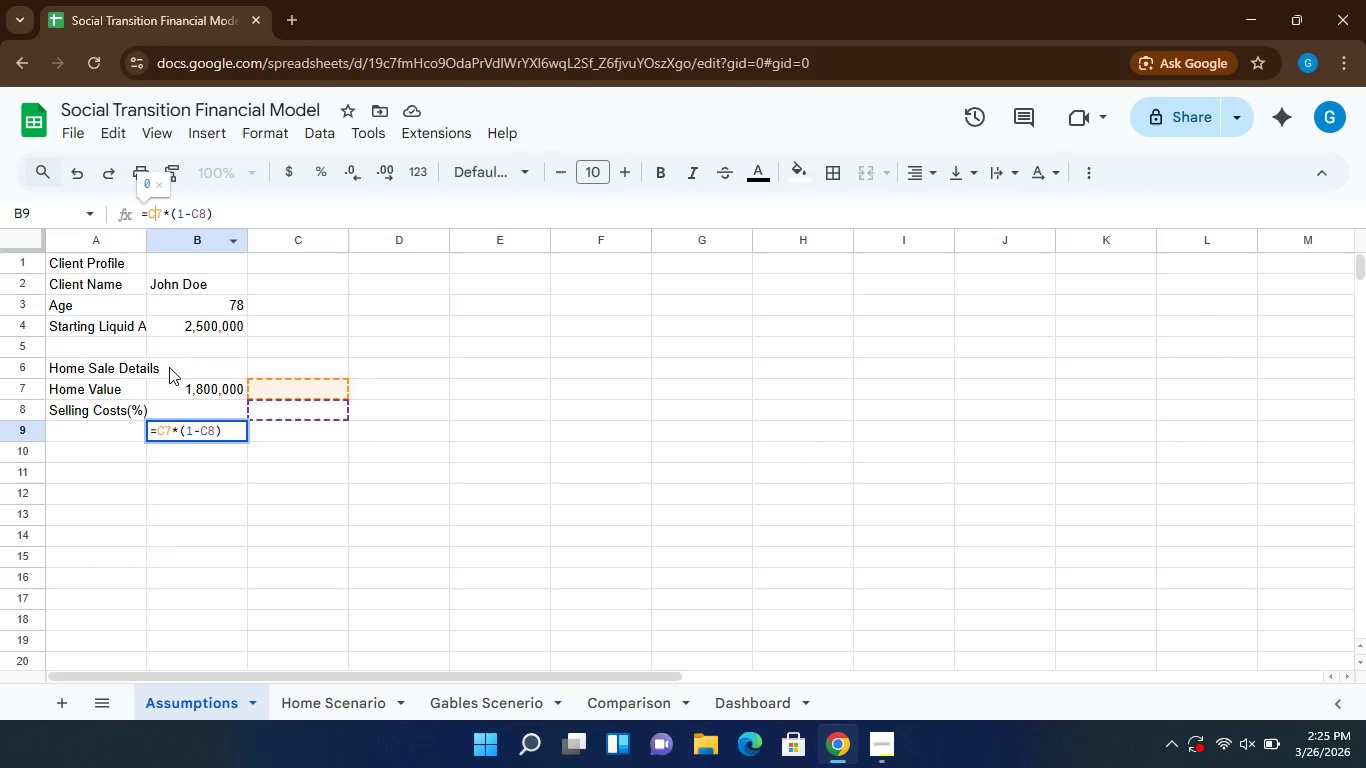 
left_click([161, 432])
 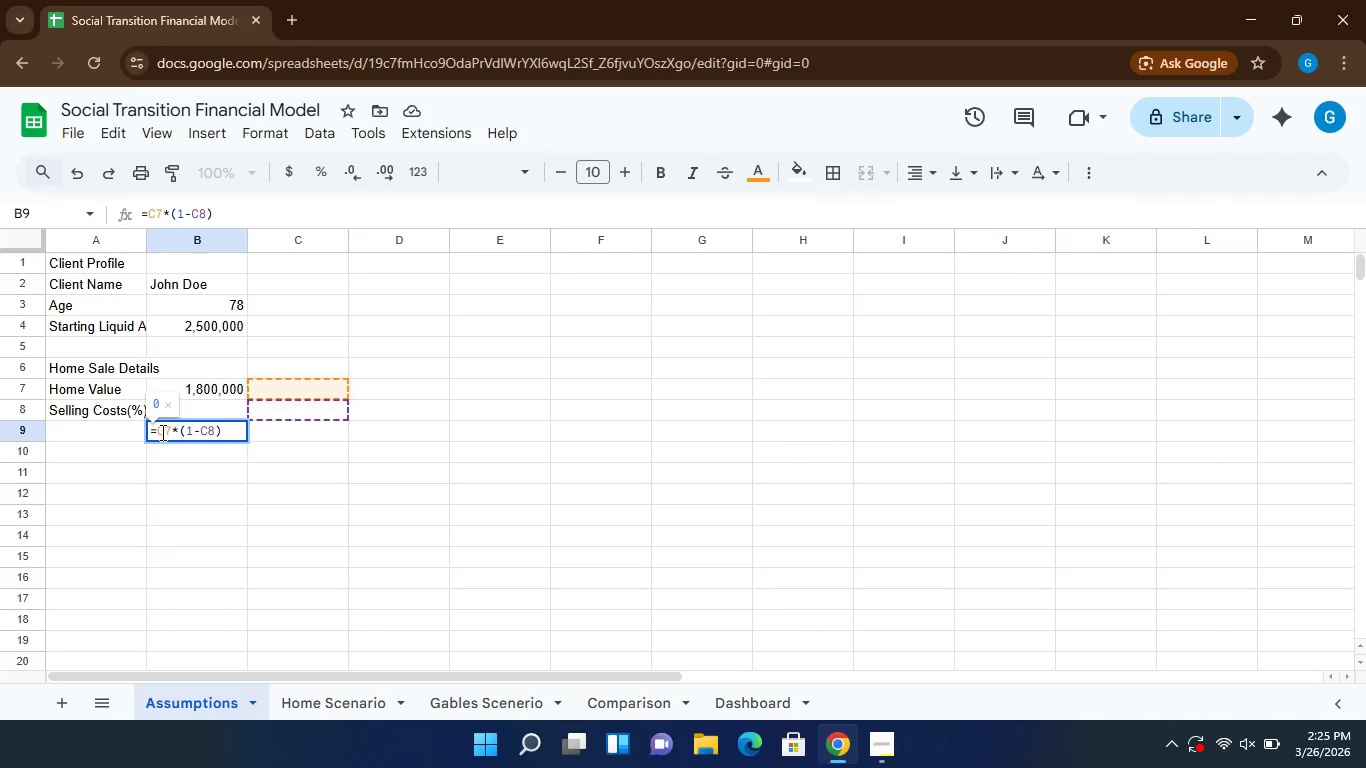 
key(Backspace)
 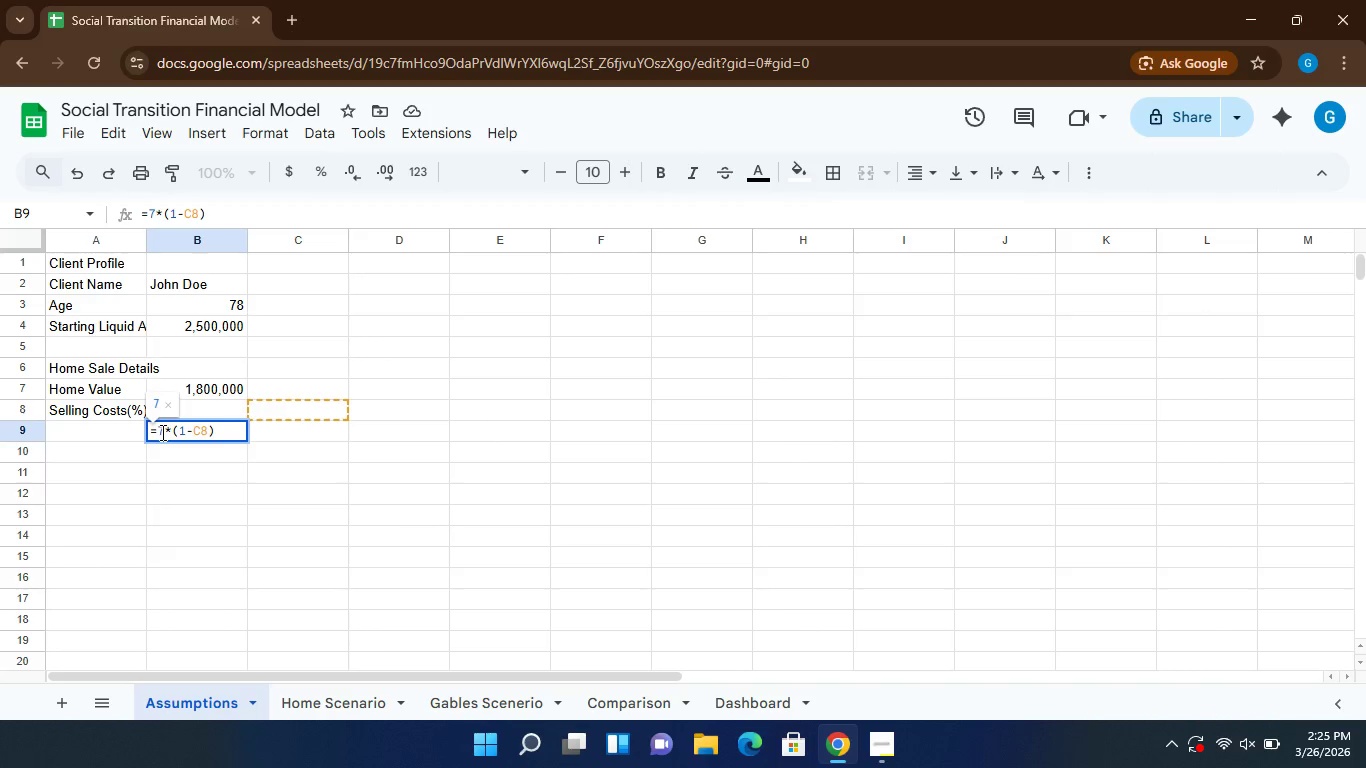 
key(B)
 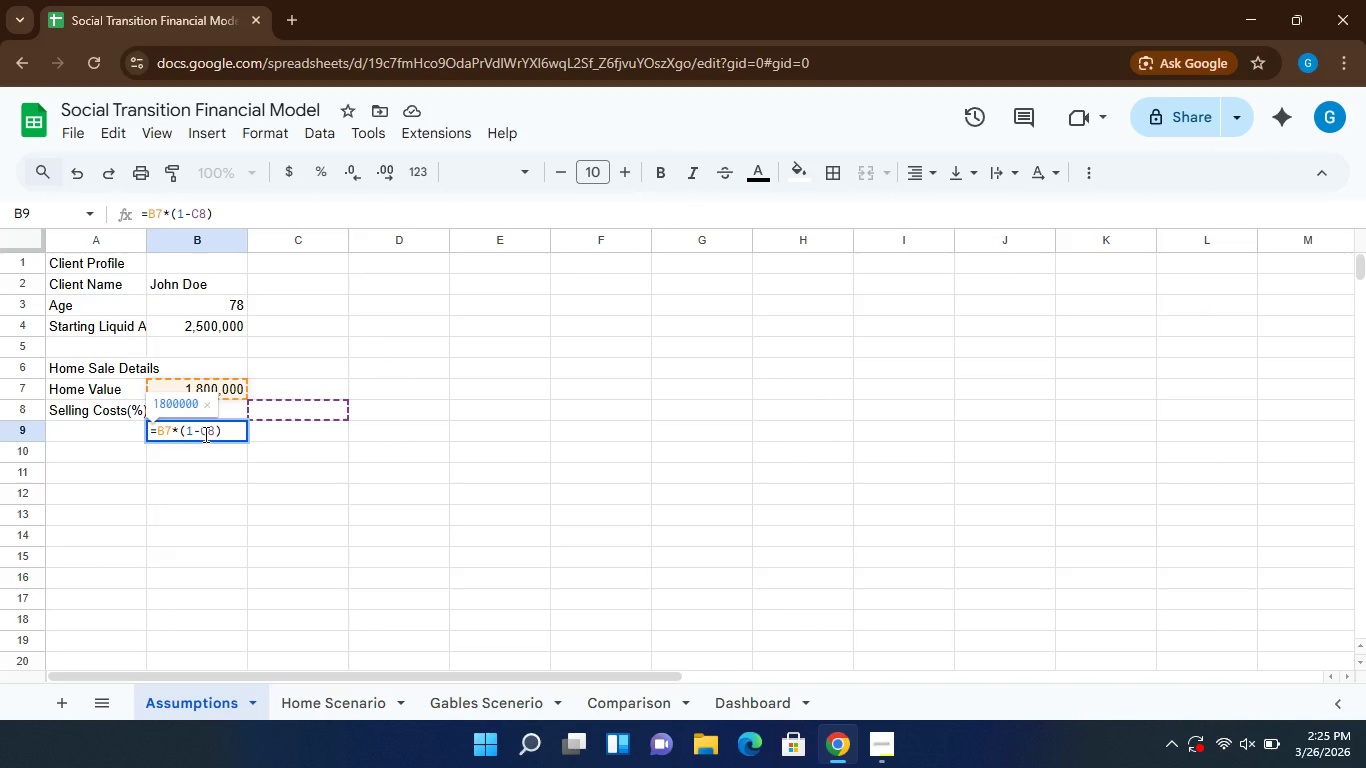 
left_click([204, 434])
 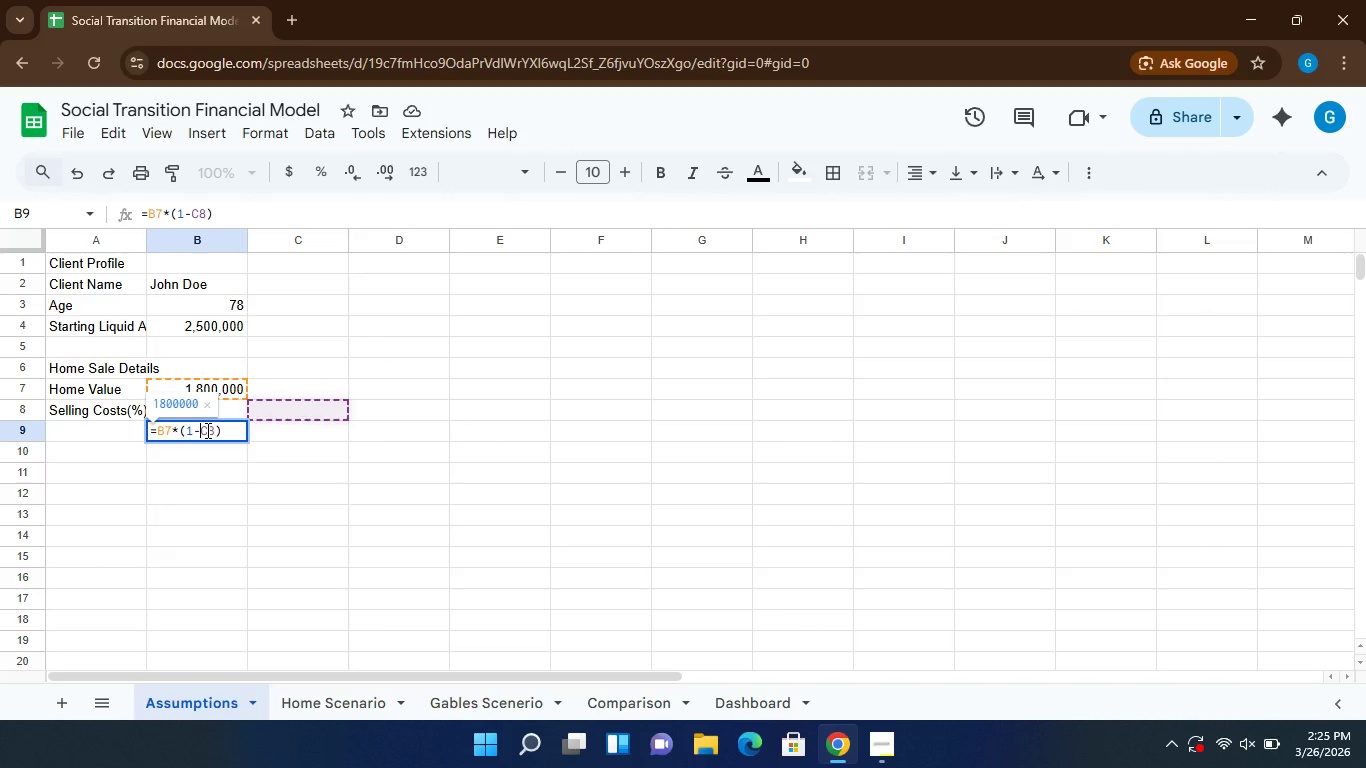 
left_click([206, 430])
 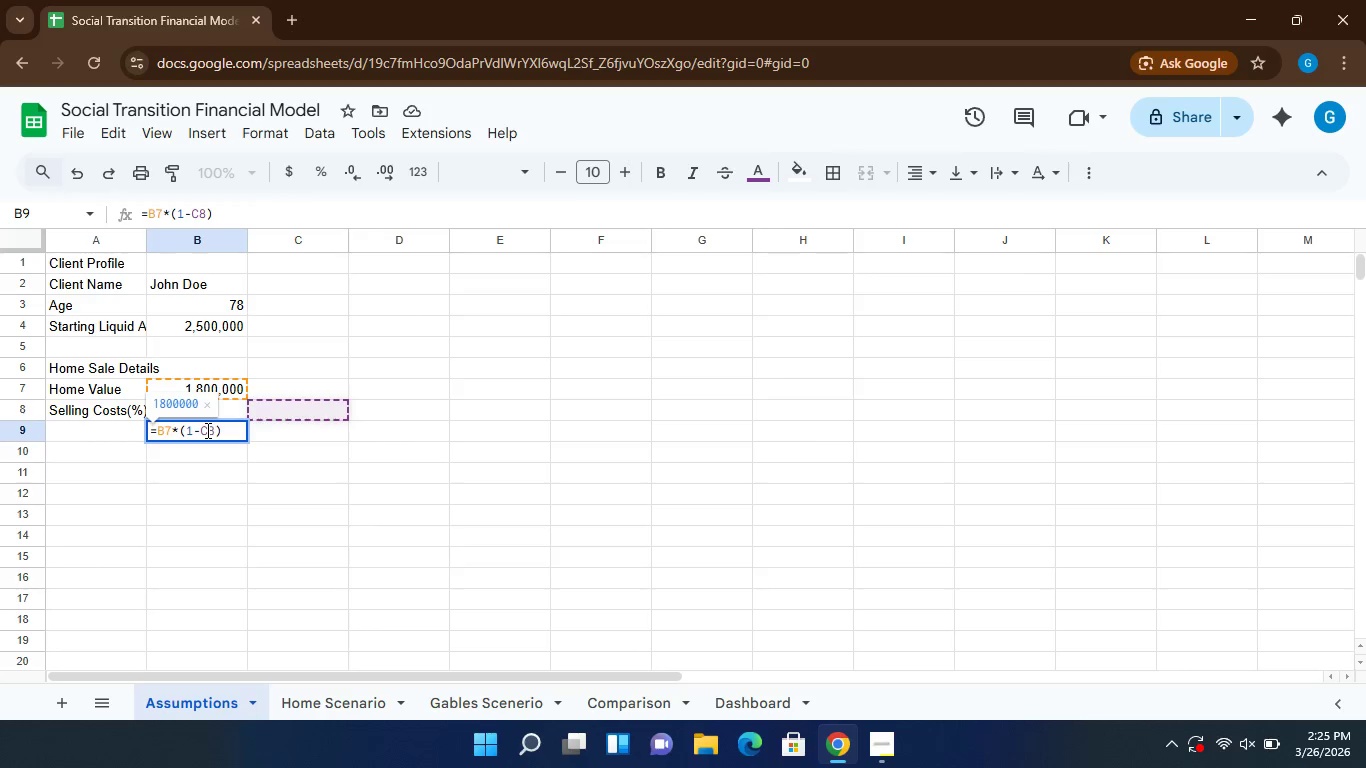 
key(Backspace)
 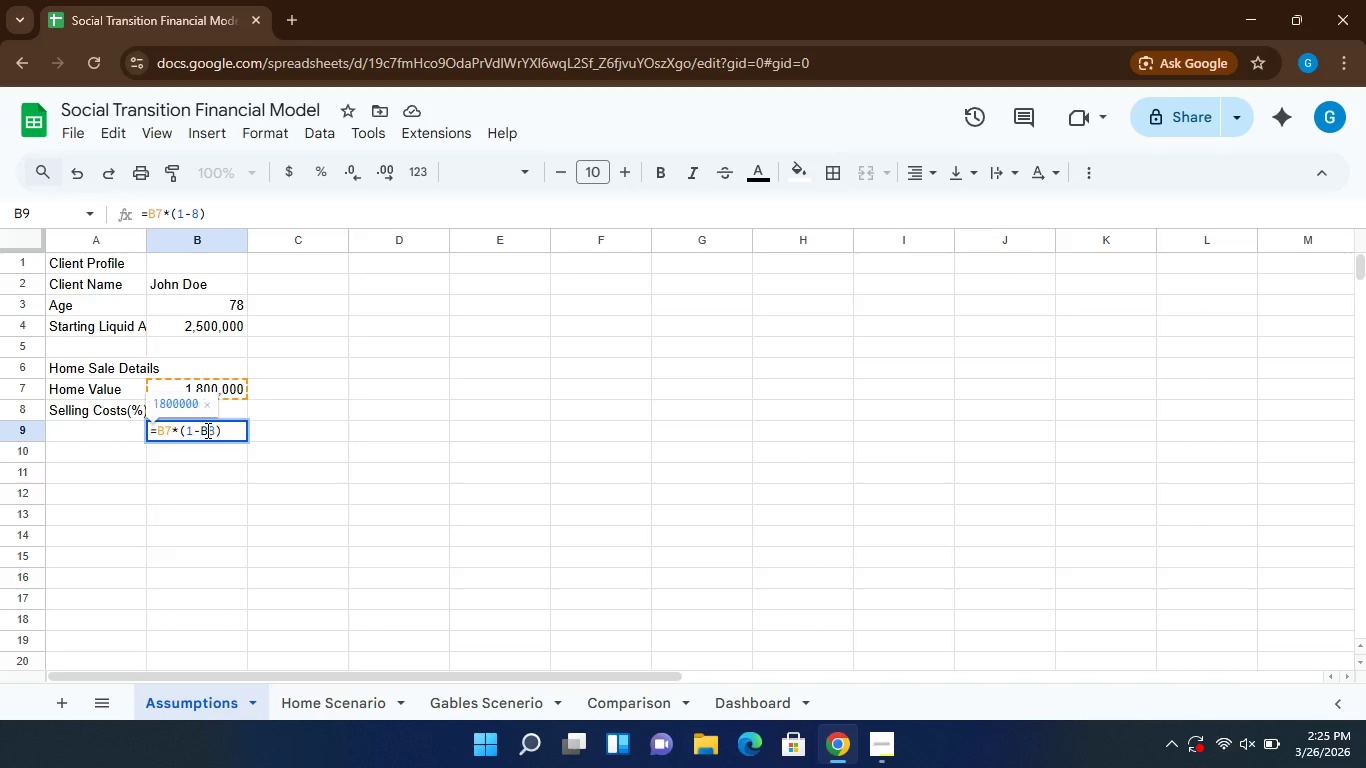 
key(B)
 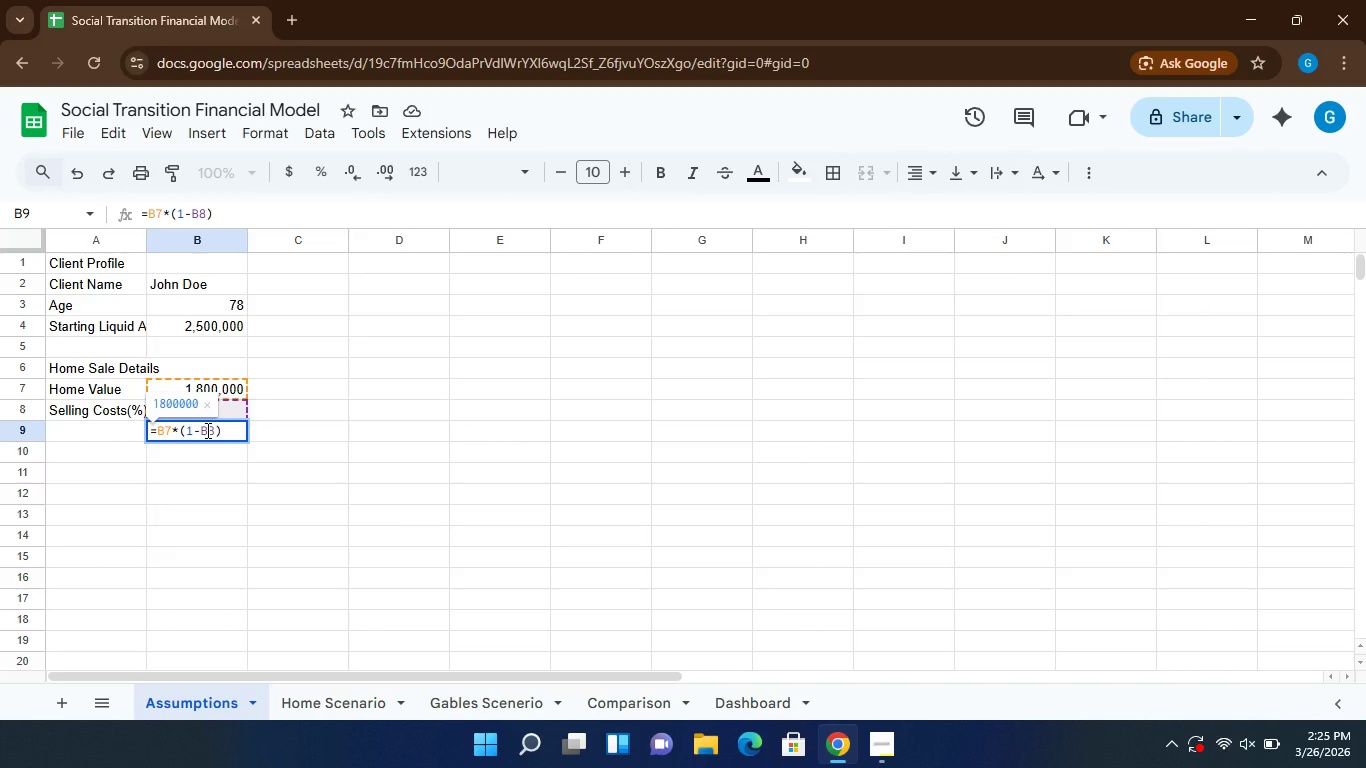 
key(Enter)
 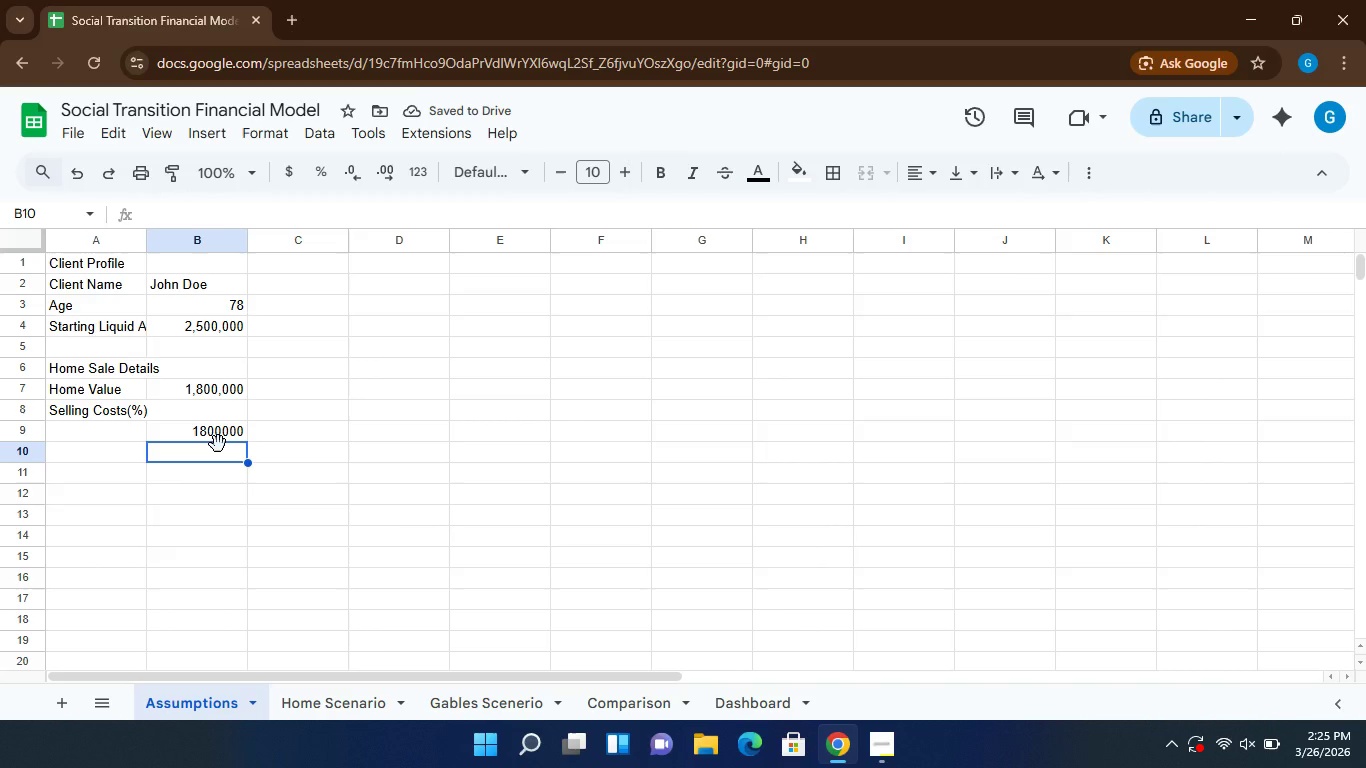 
wait(6.67)
 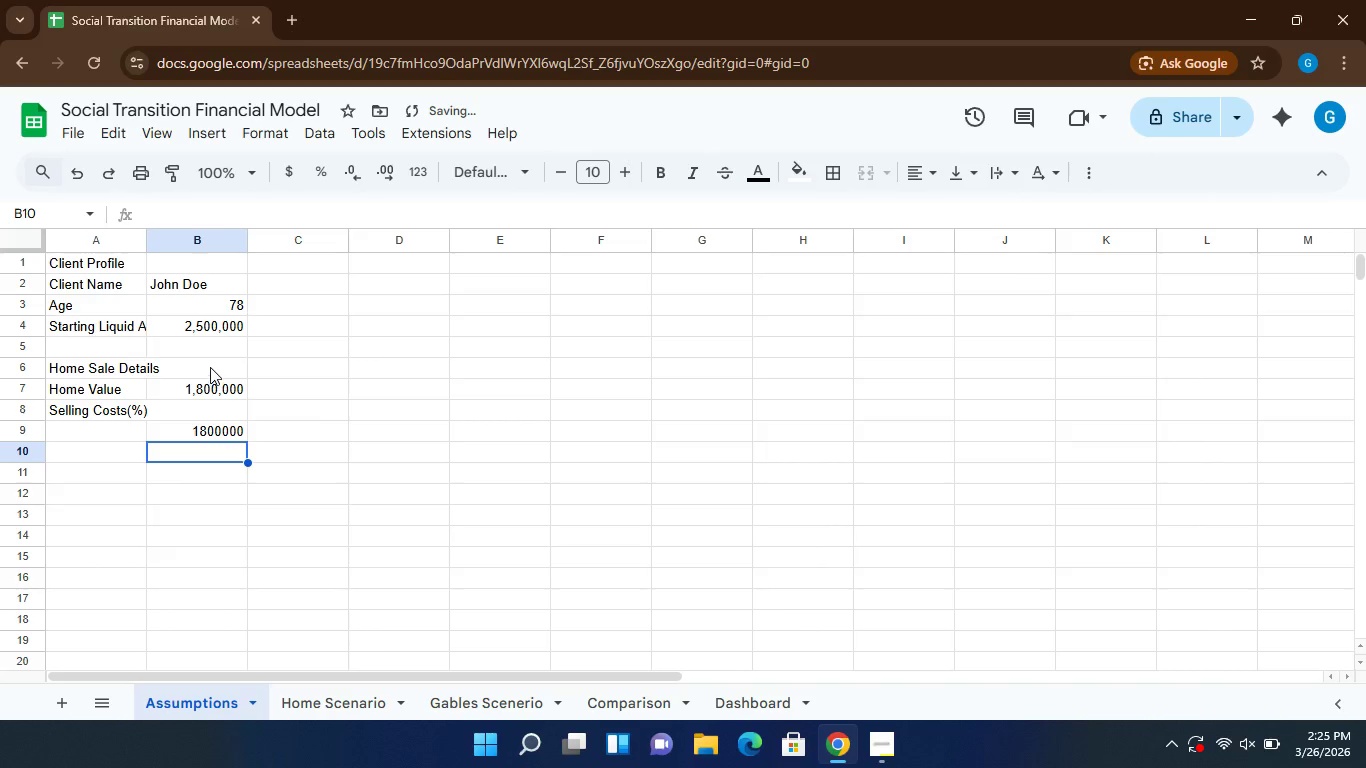 
left_click([218, 441])
 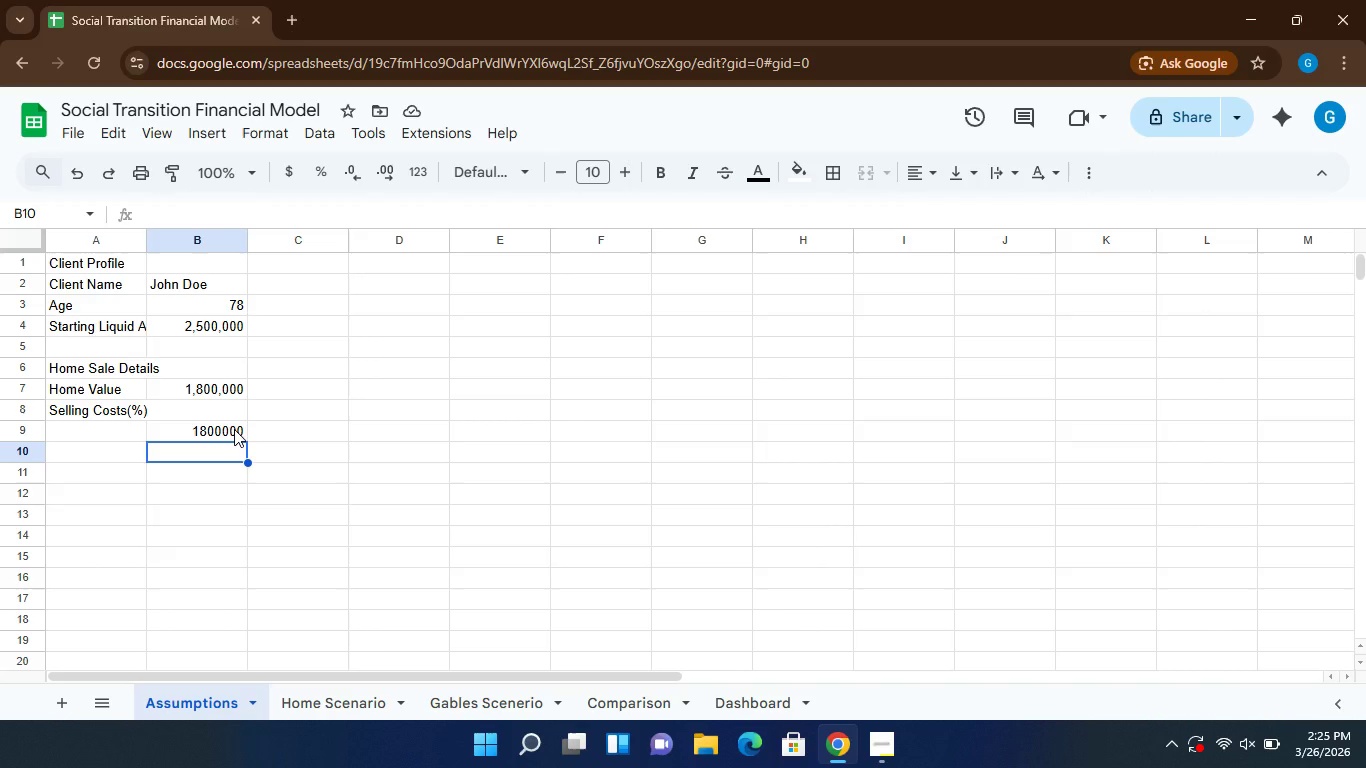 
left_click([234, 429])
 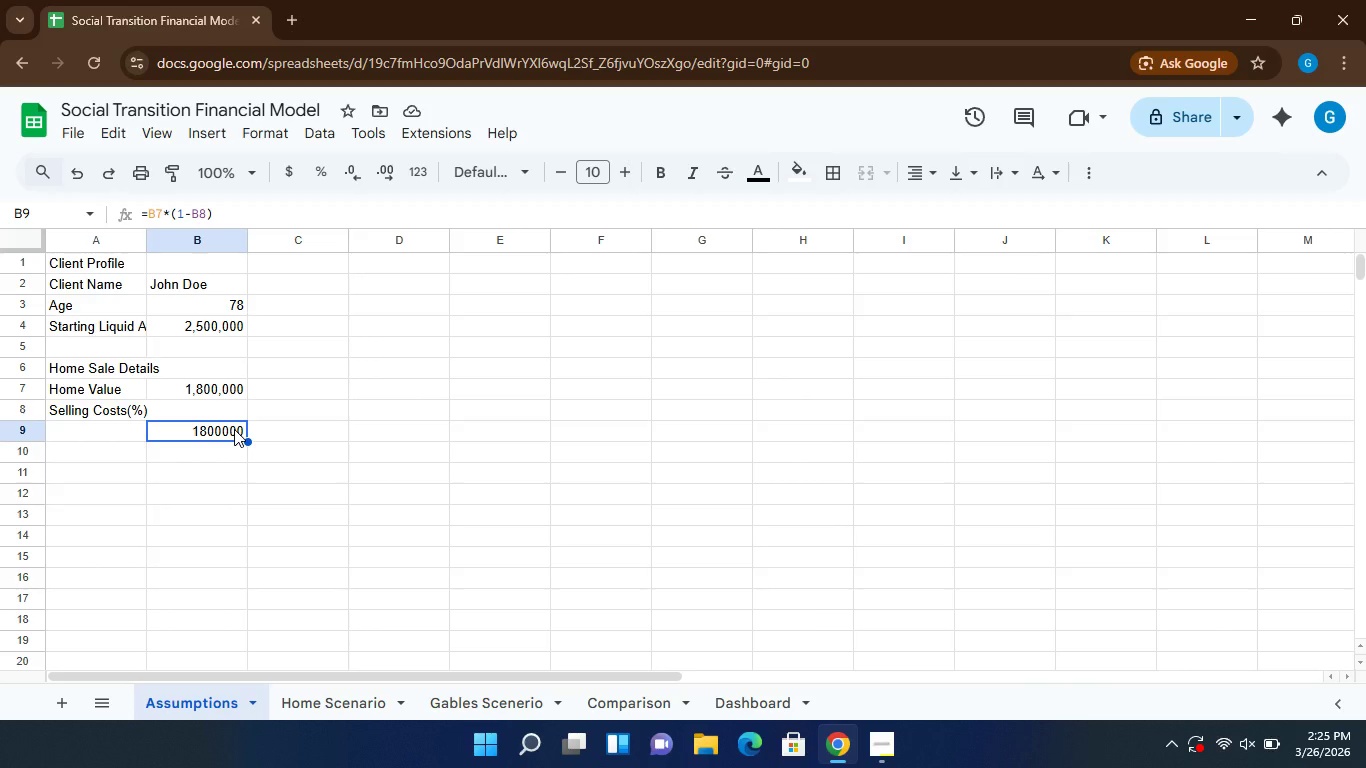 
left_click([125, 429])
 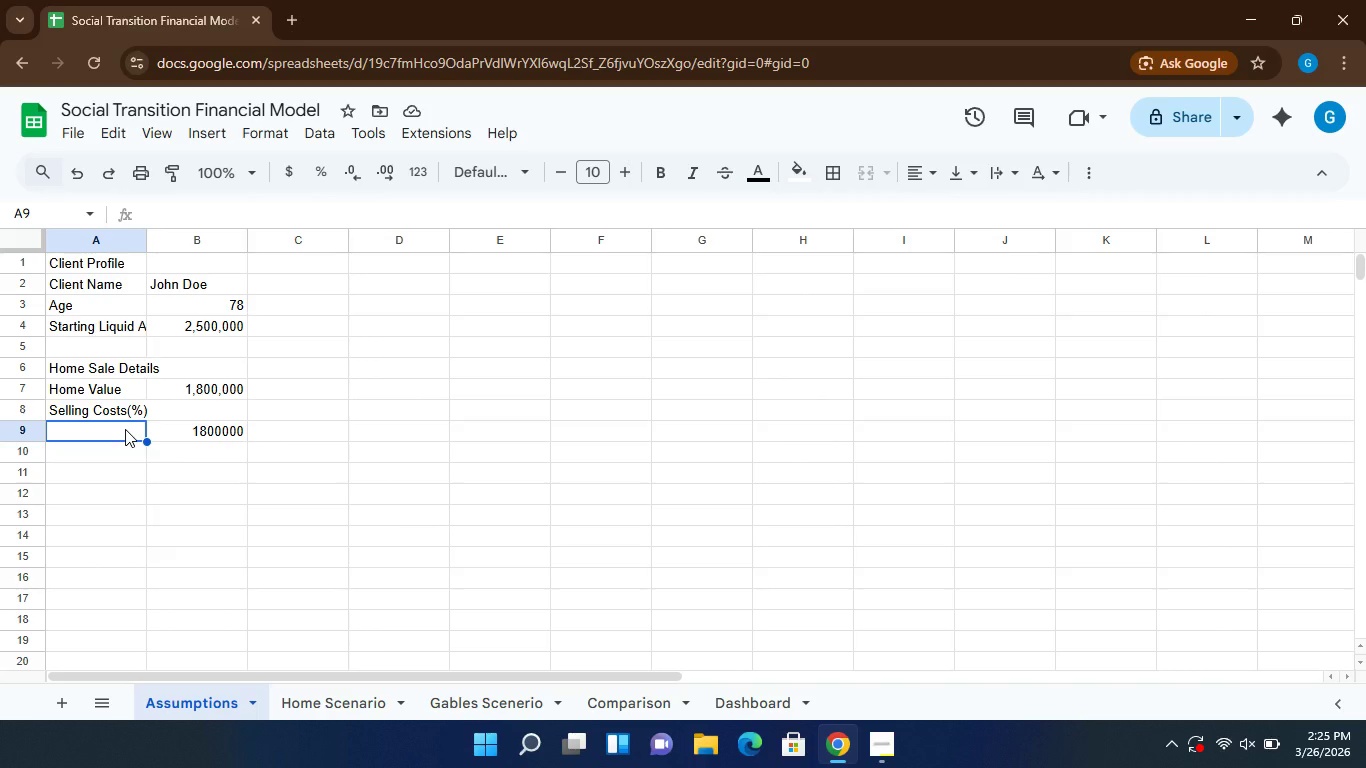 
type(Net Proceeds)
 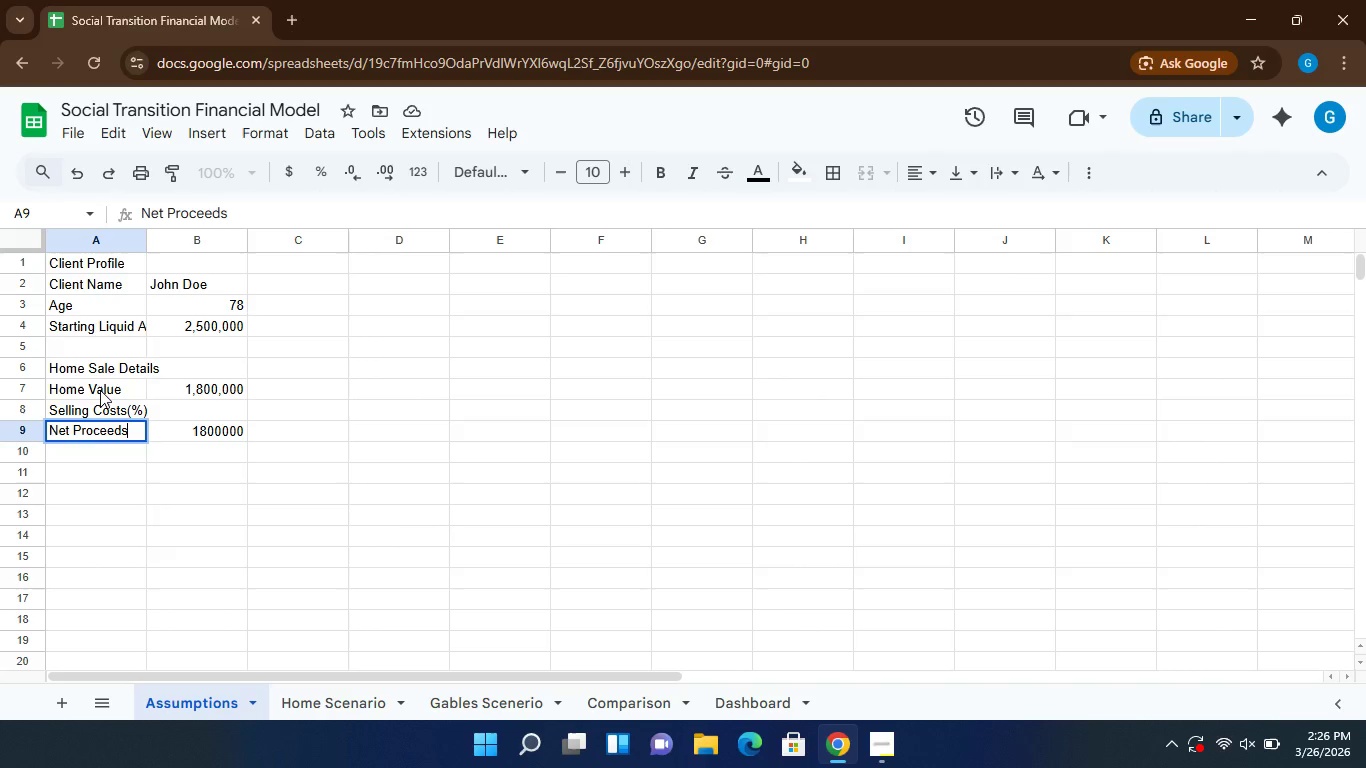 
wait(17.61)
 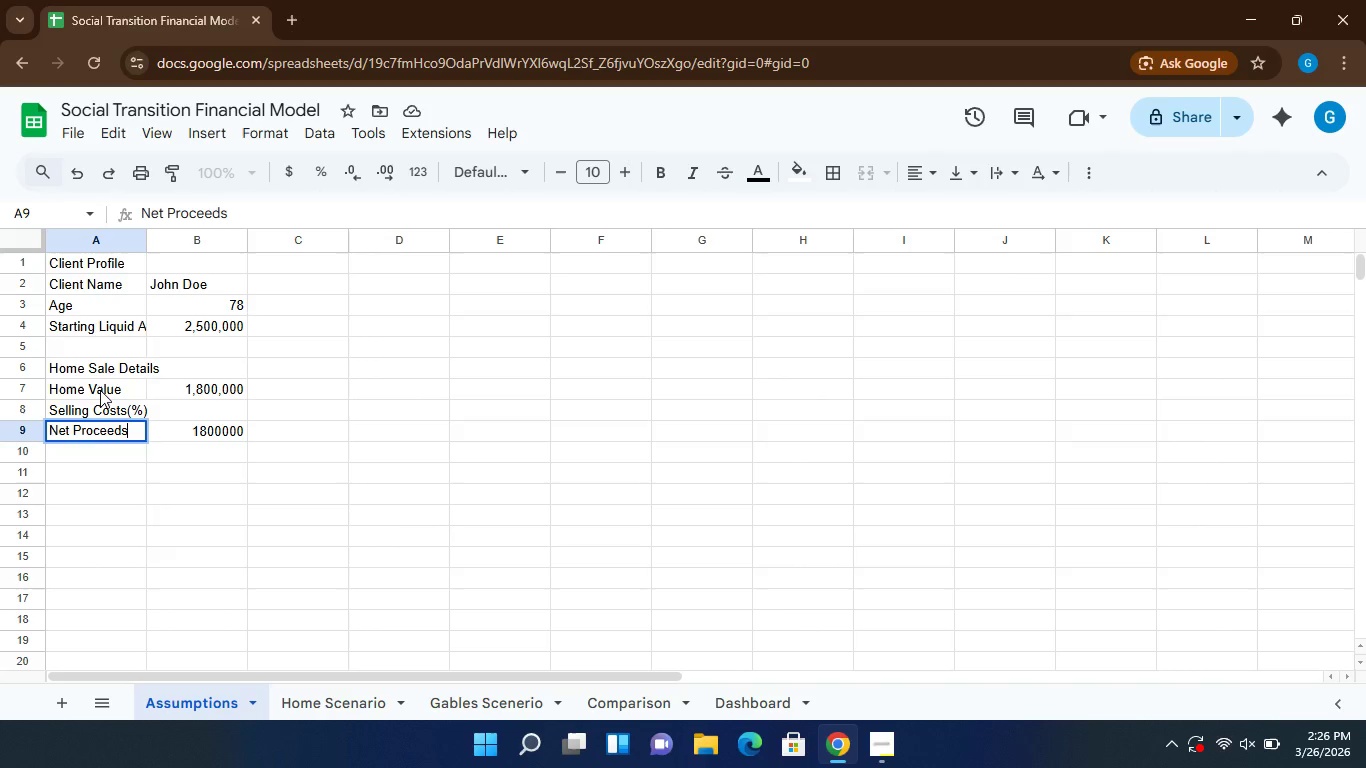 
left_click([197, 409])
 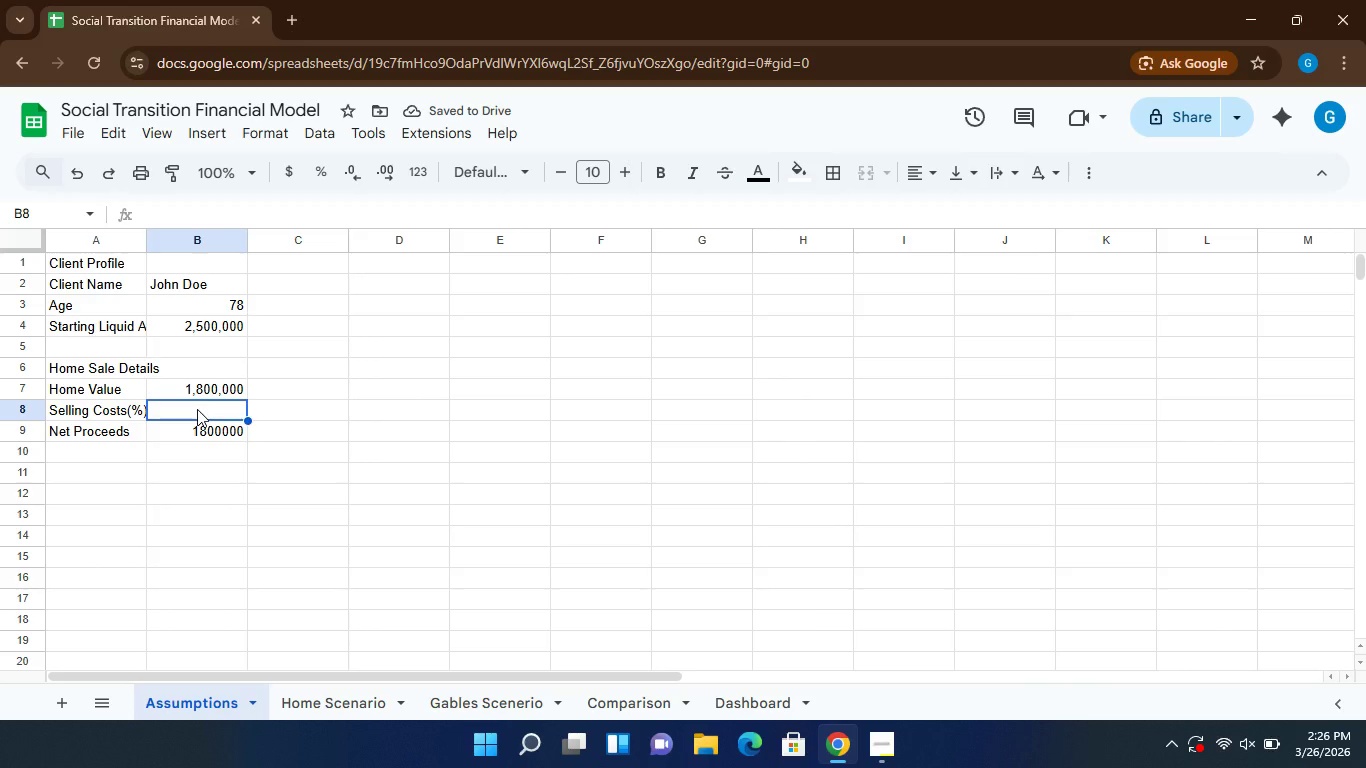 
type(6%)
 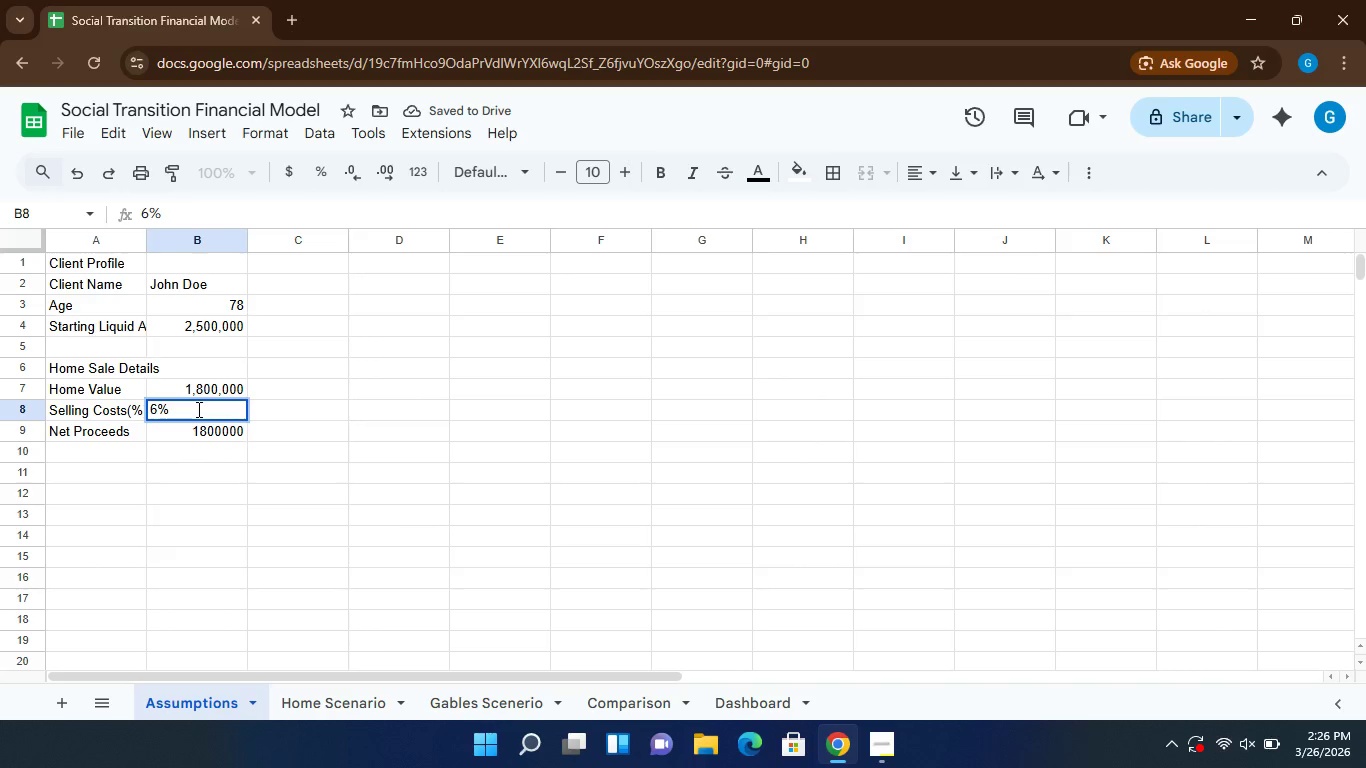 
key(Enter)
 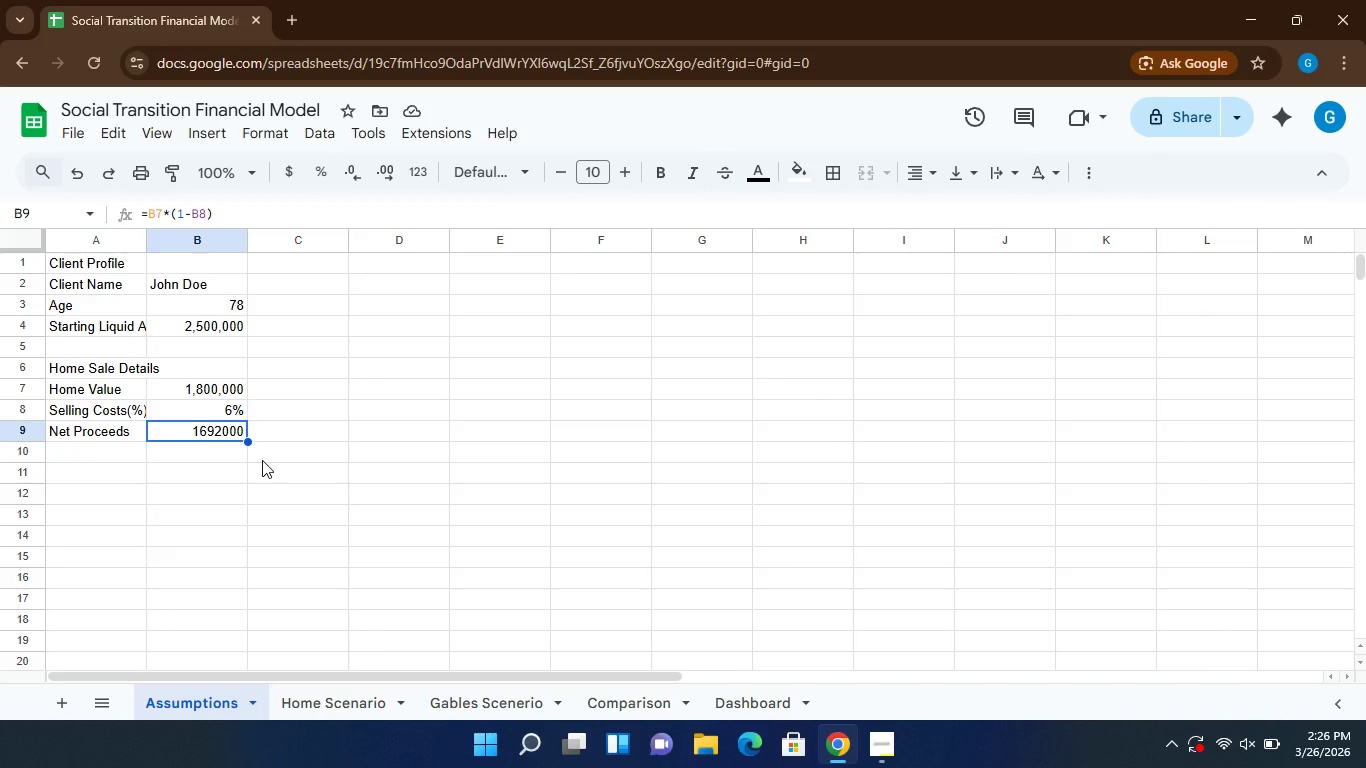 
wait(31.97)
 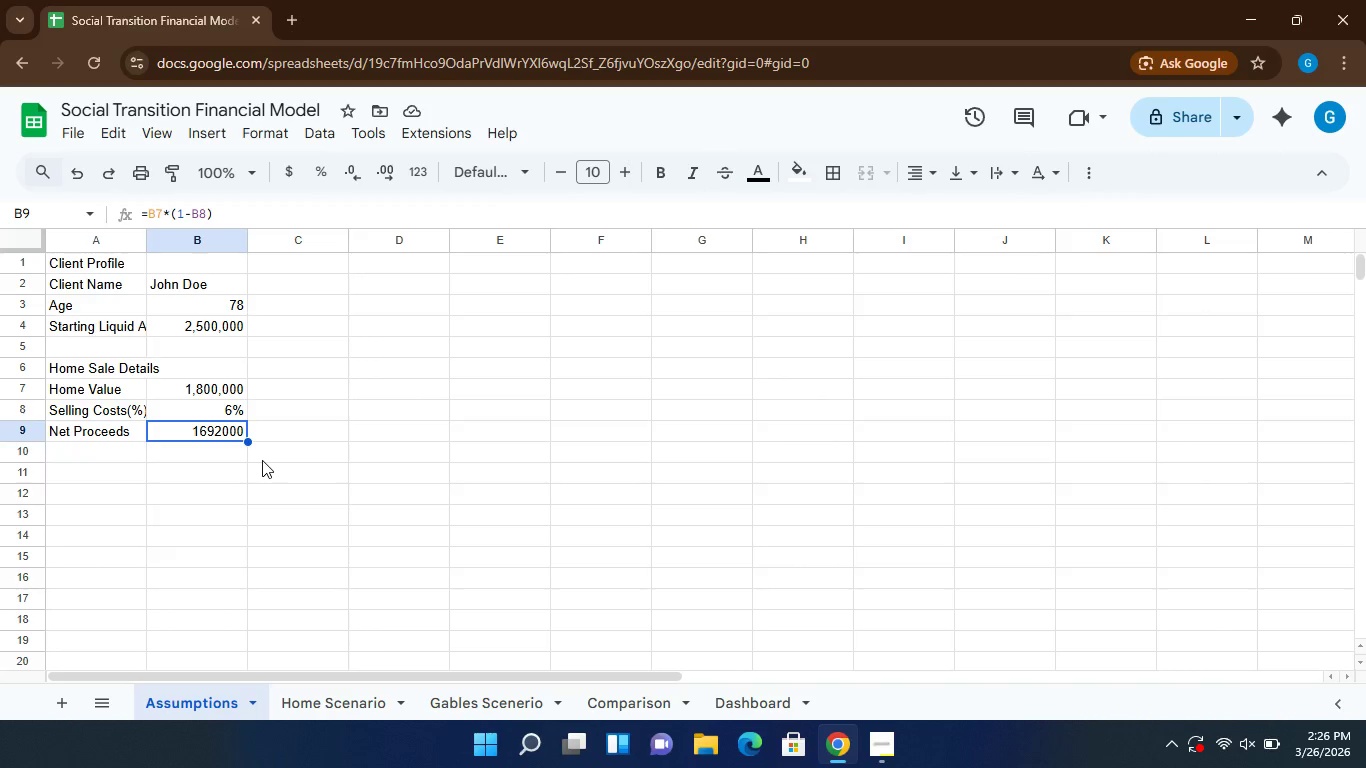 
left_click([102, 470])
 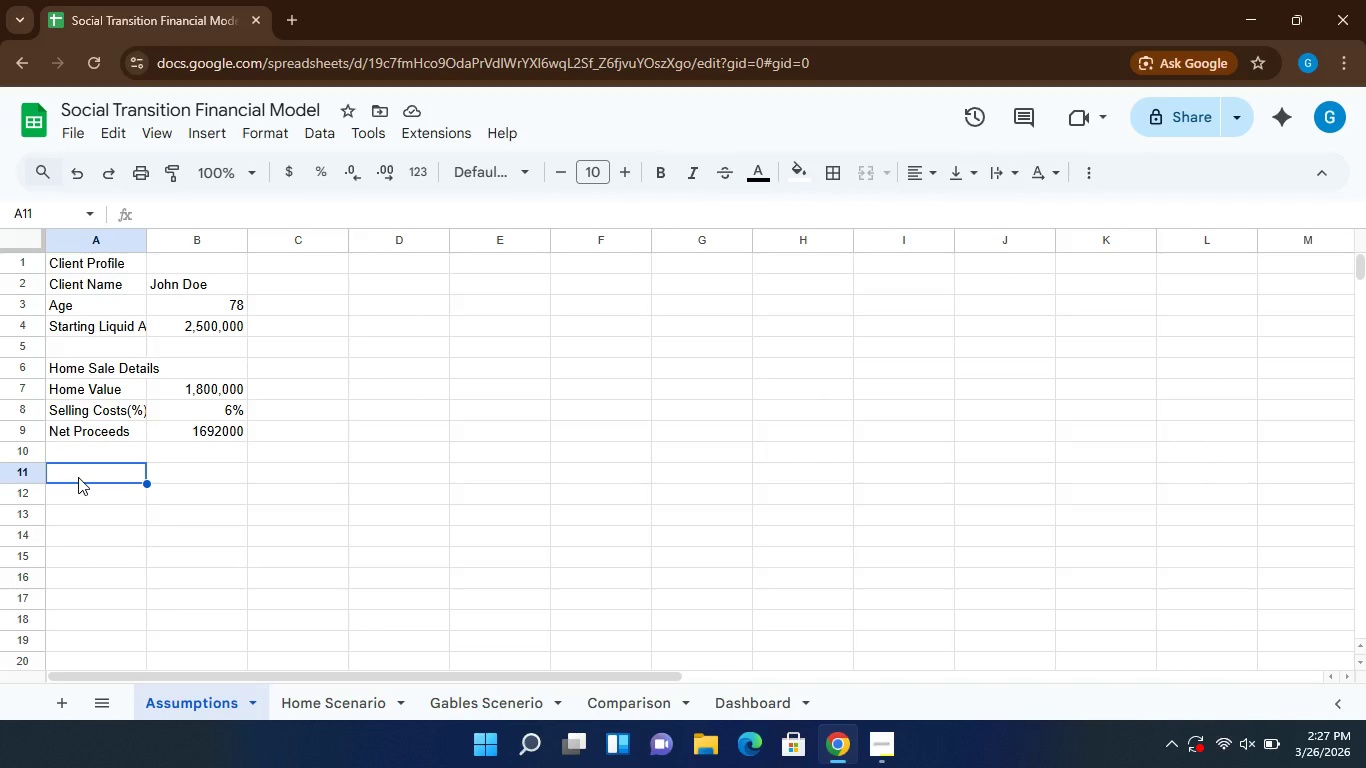 
wait(20.44)
 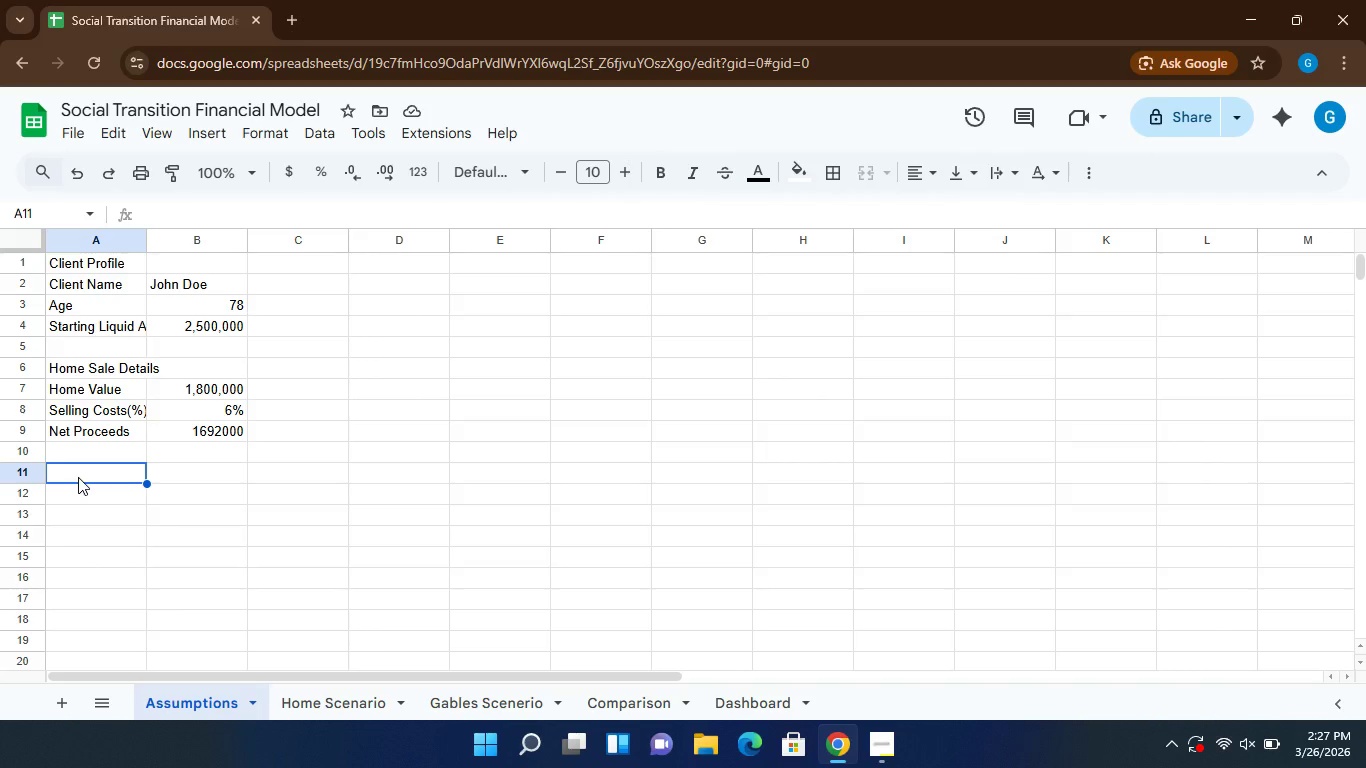 
type(Care Selection)
 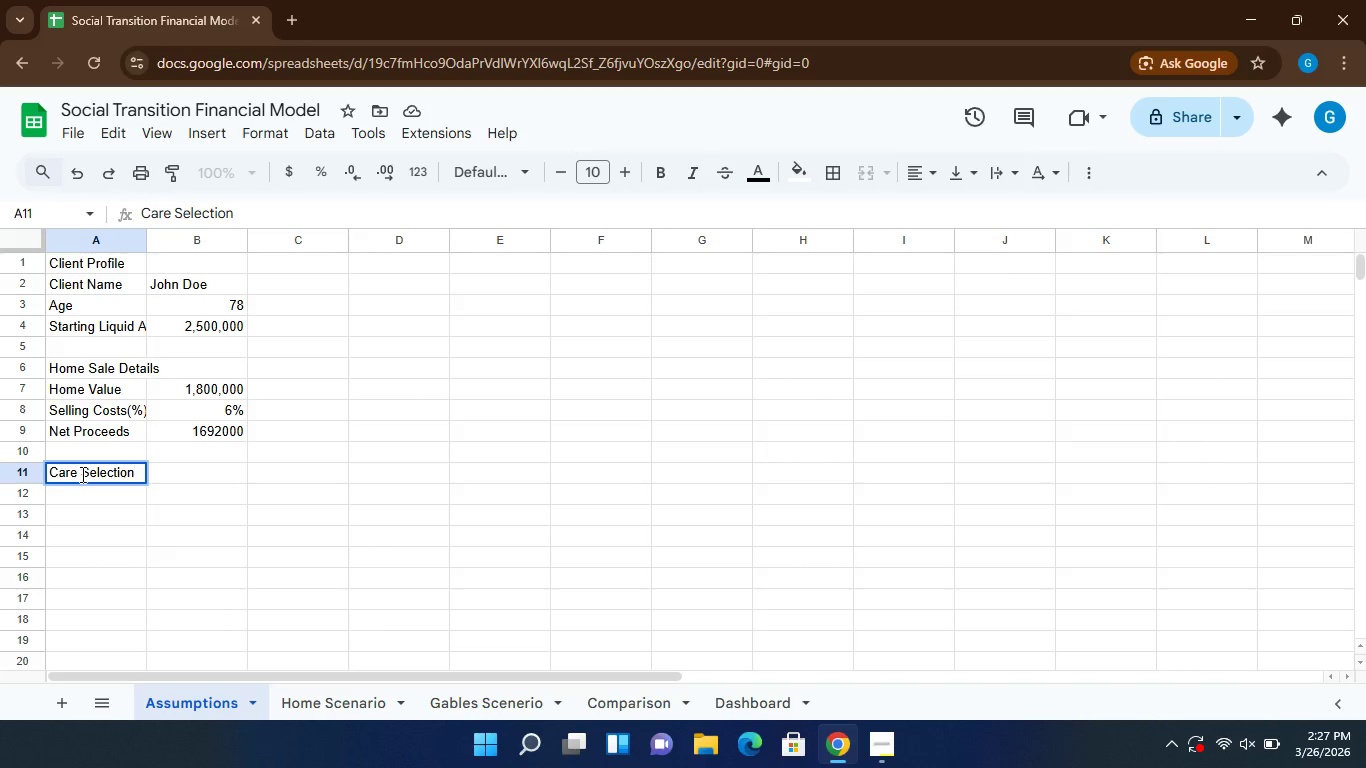 
key(Enter)
 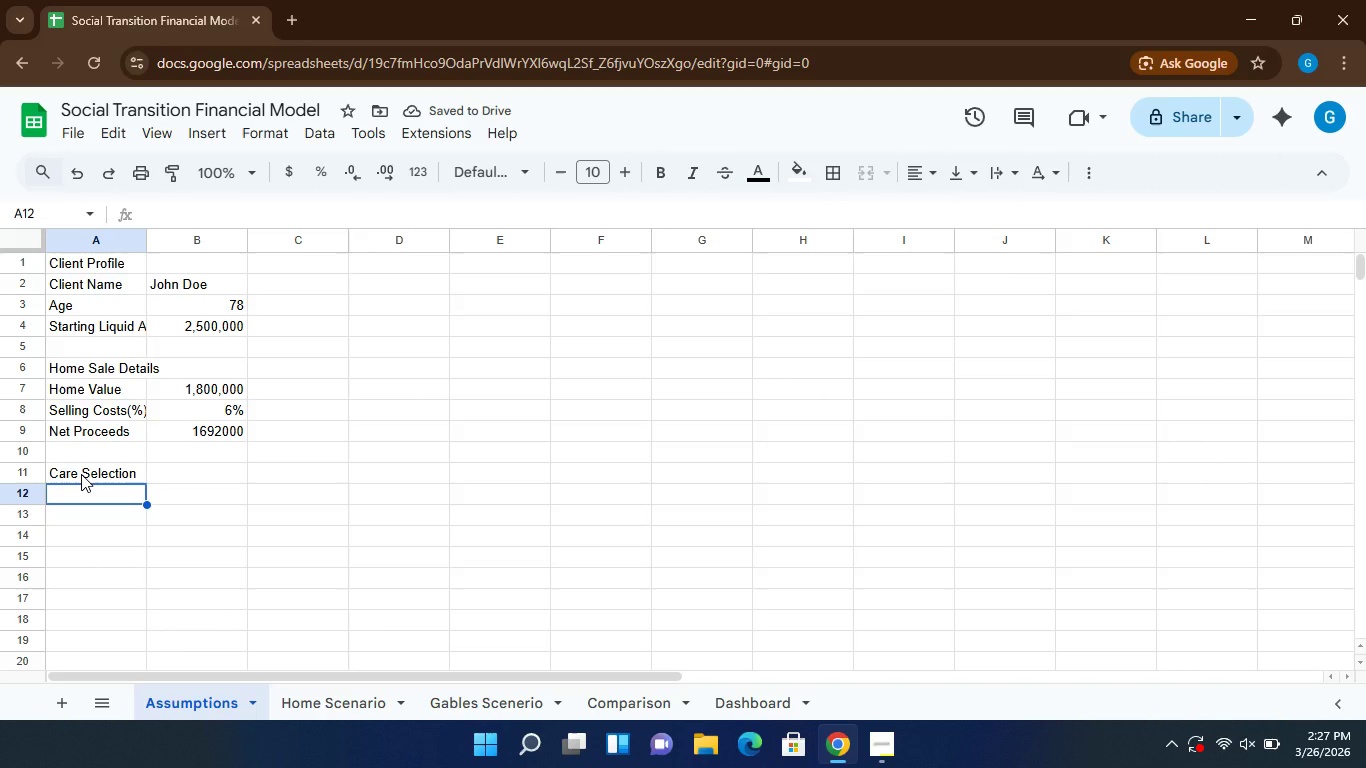 
type(Selected Care Level)
 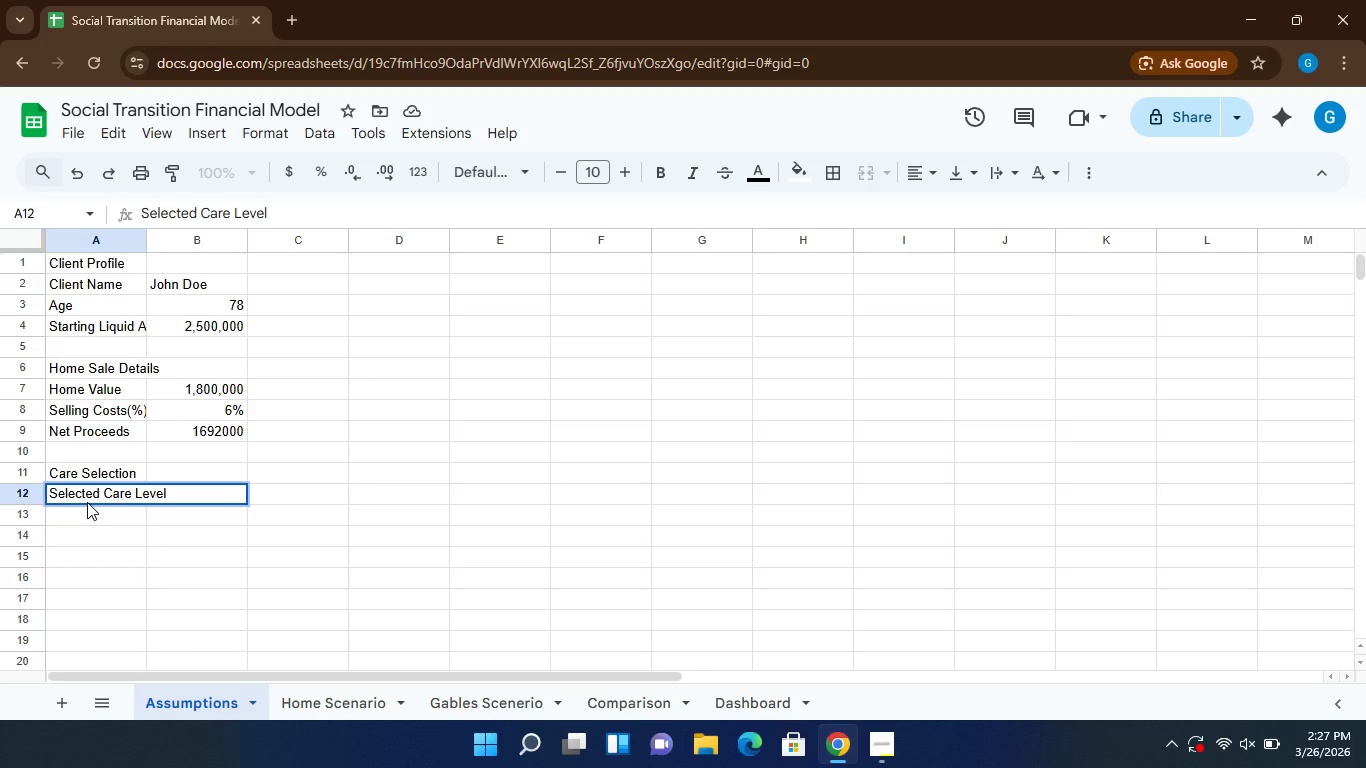 
wait(6.64)
 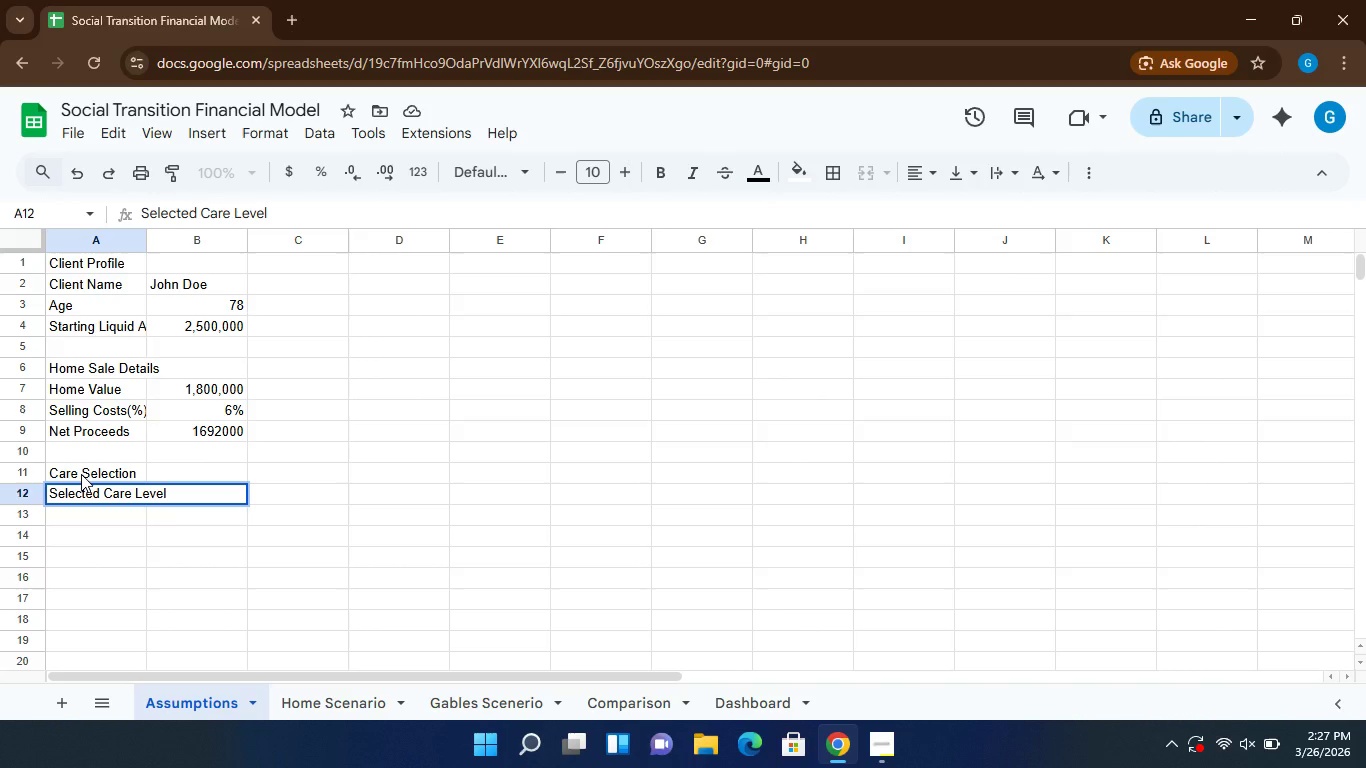 
left_click_drag(start_coordinate=[286, 548], to_coordinate=[226, 493])
 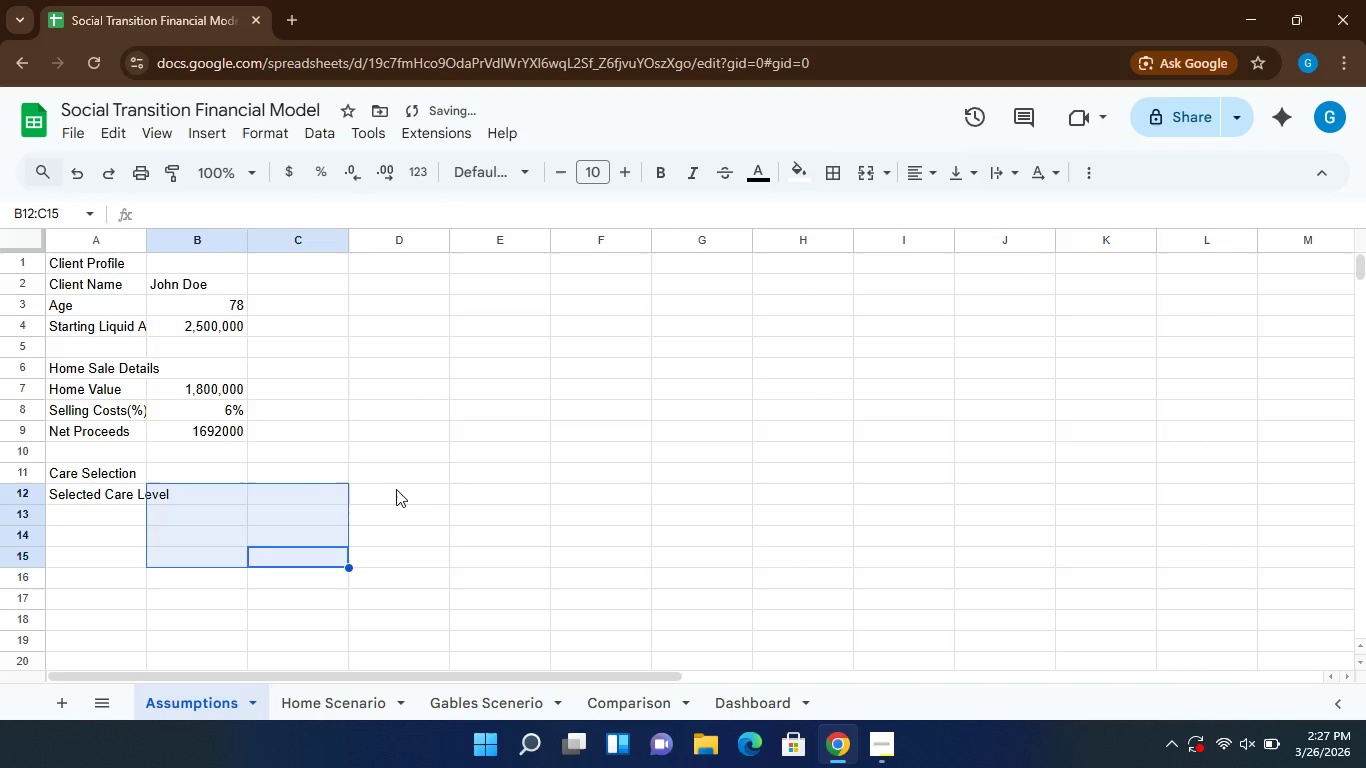 
left_click([396, 489])
 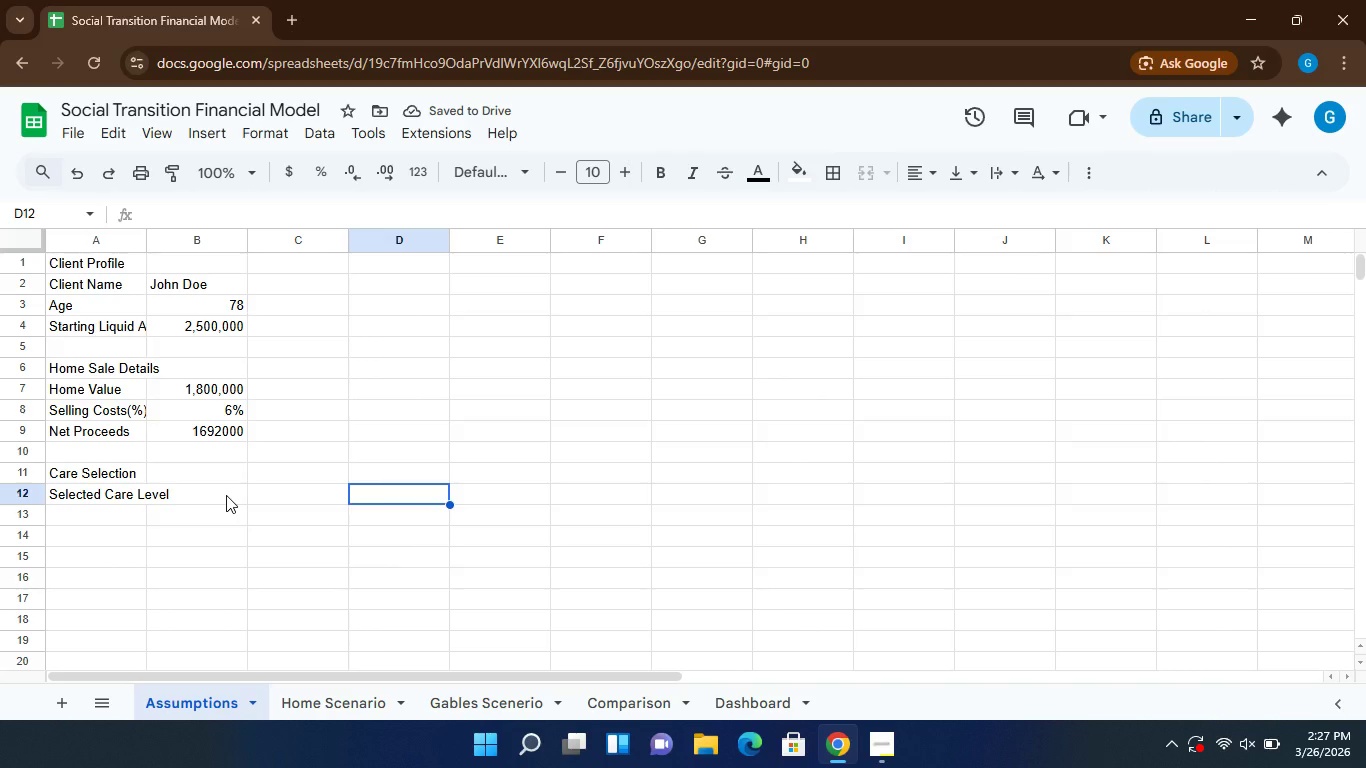 
left_click([226, 495])
 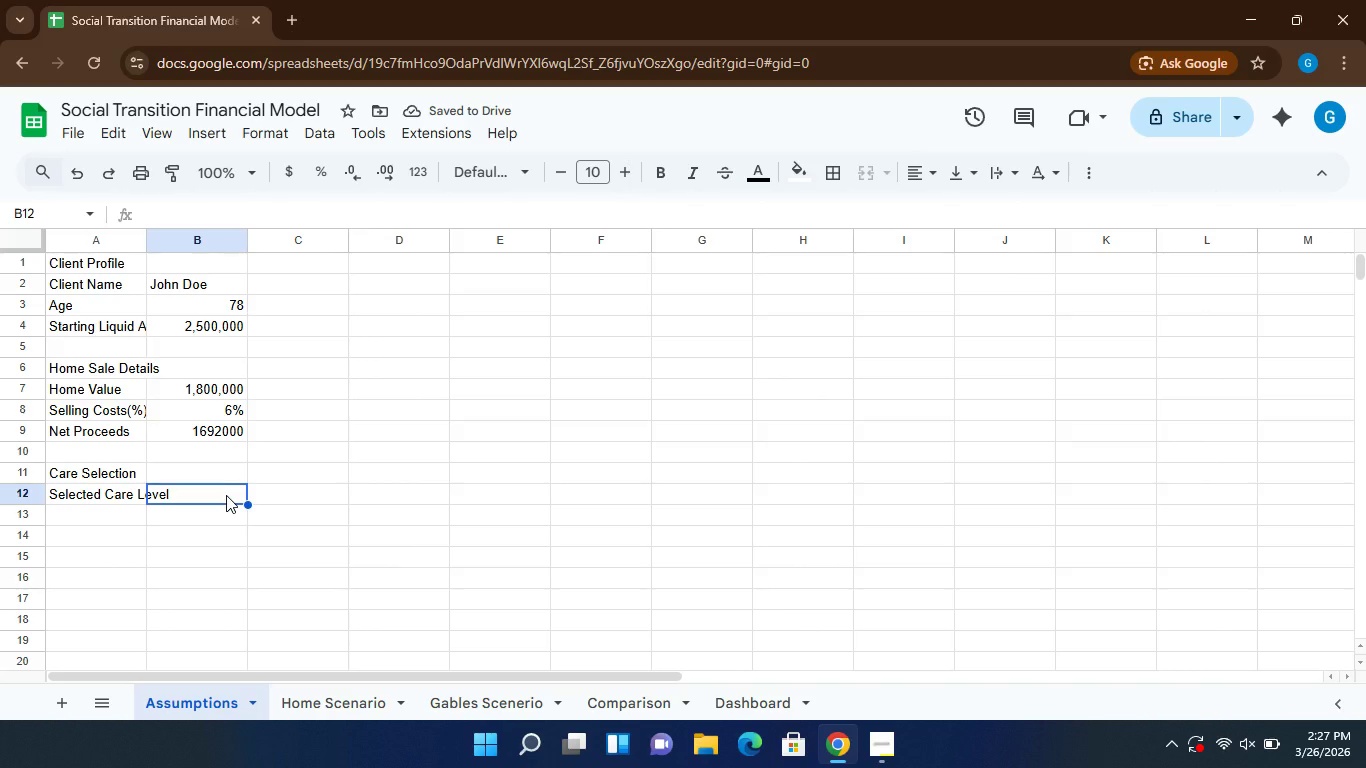 
type(Assisted)
 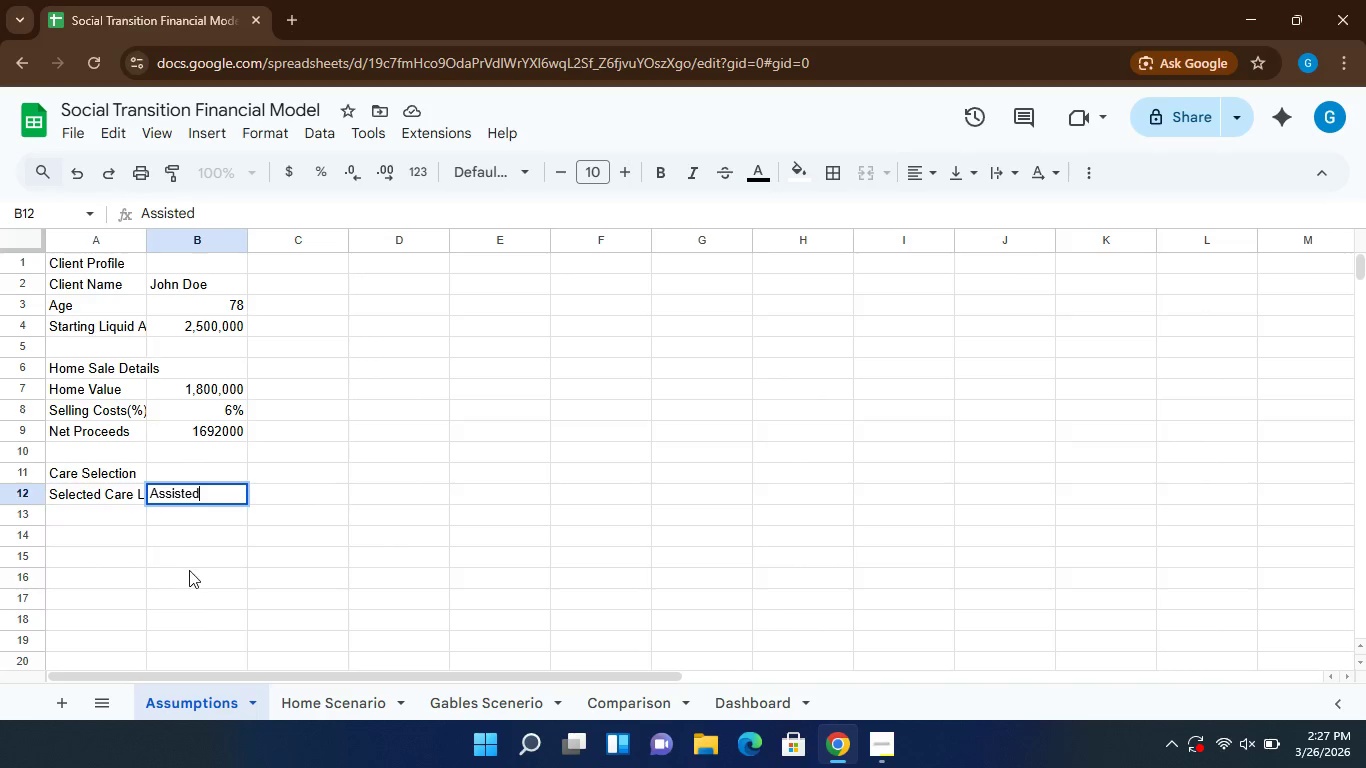 
left_click([249, 584])
 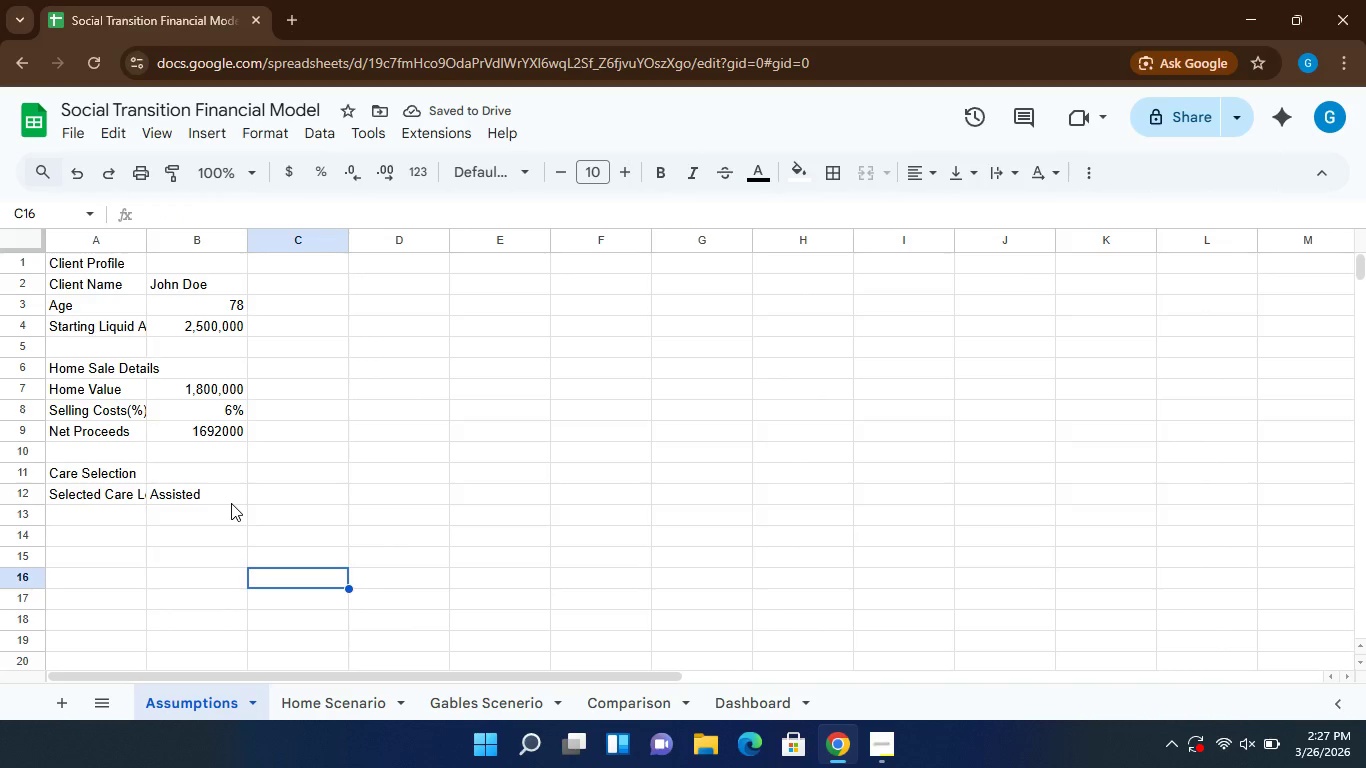 
double_click([230, 502])
 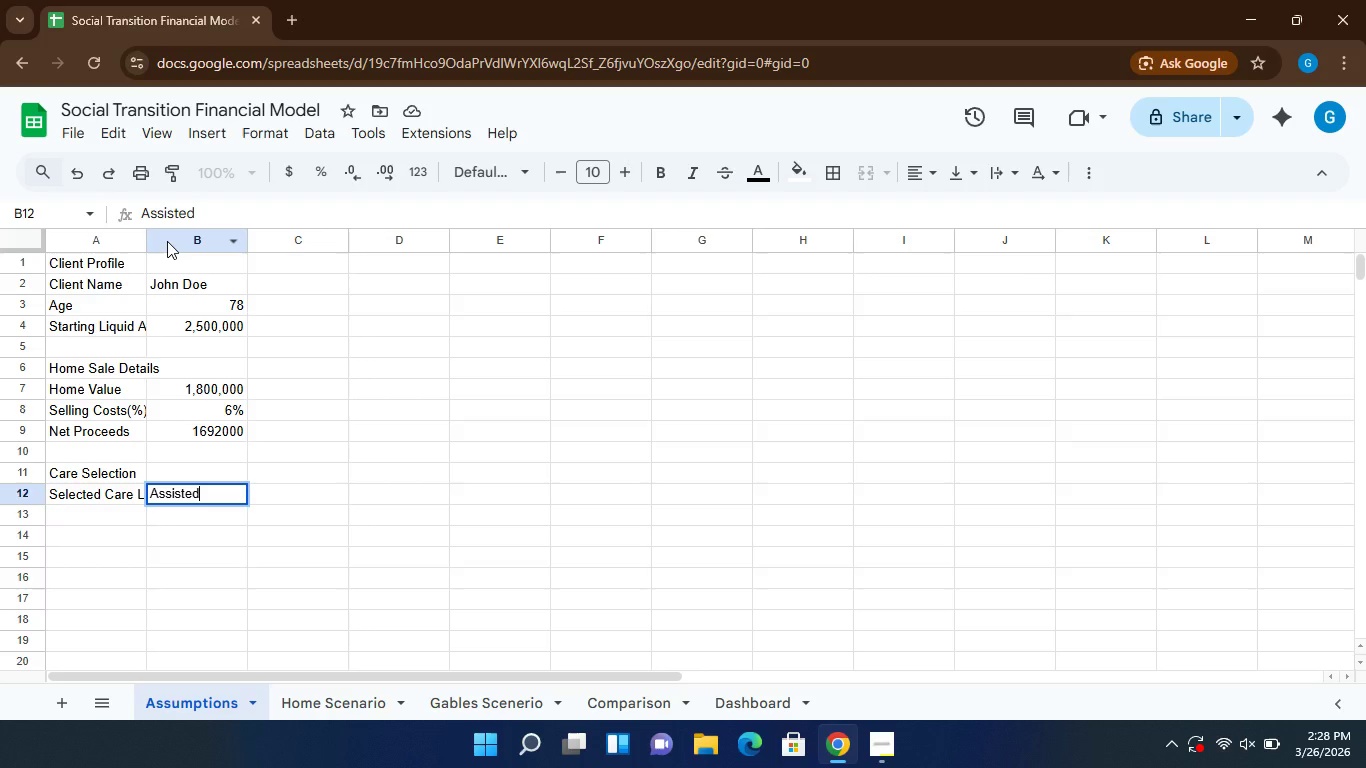 
wait(5.39)
 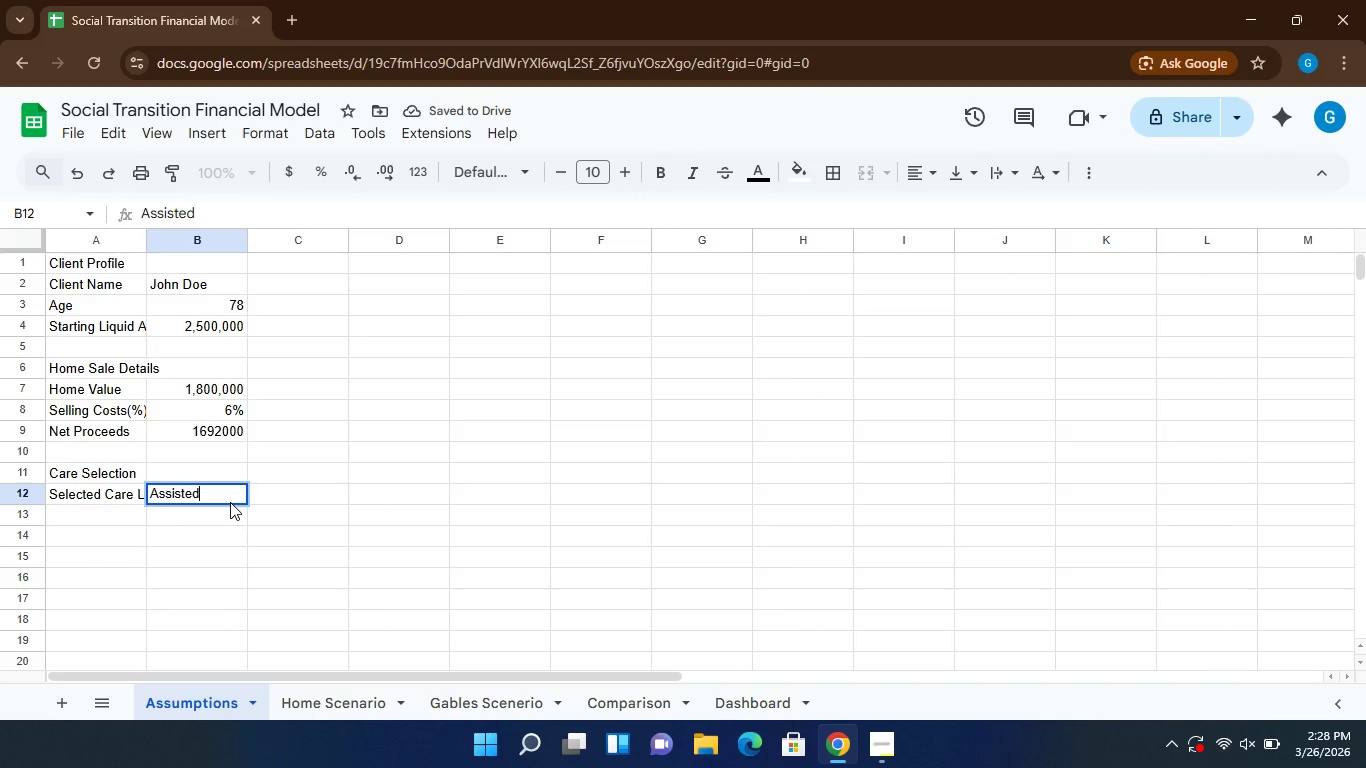 
left_click([319, 130])
 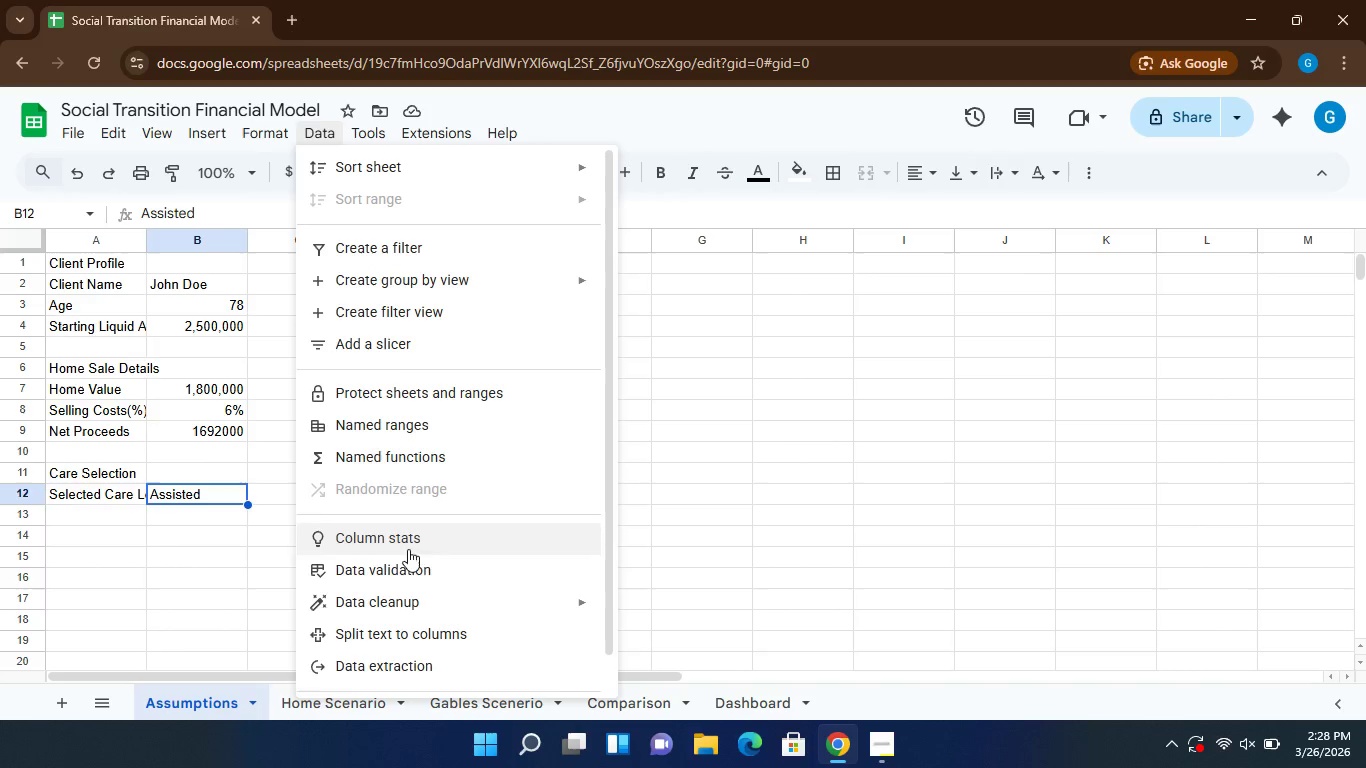 
wait(6.45)
 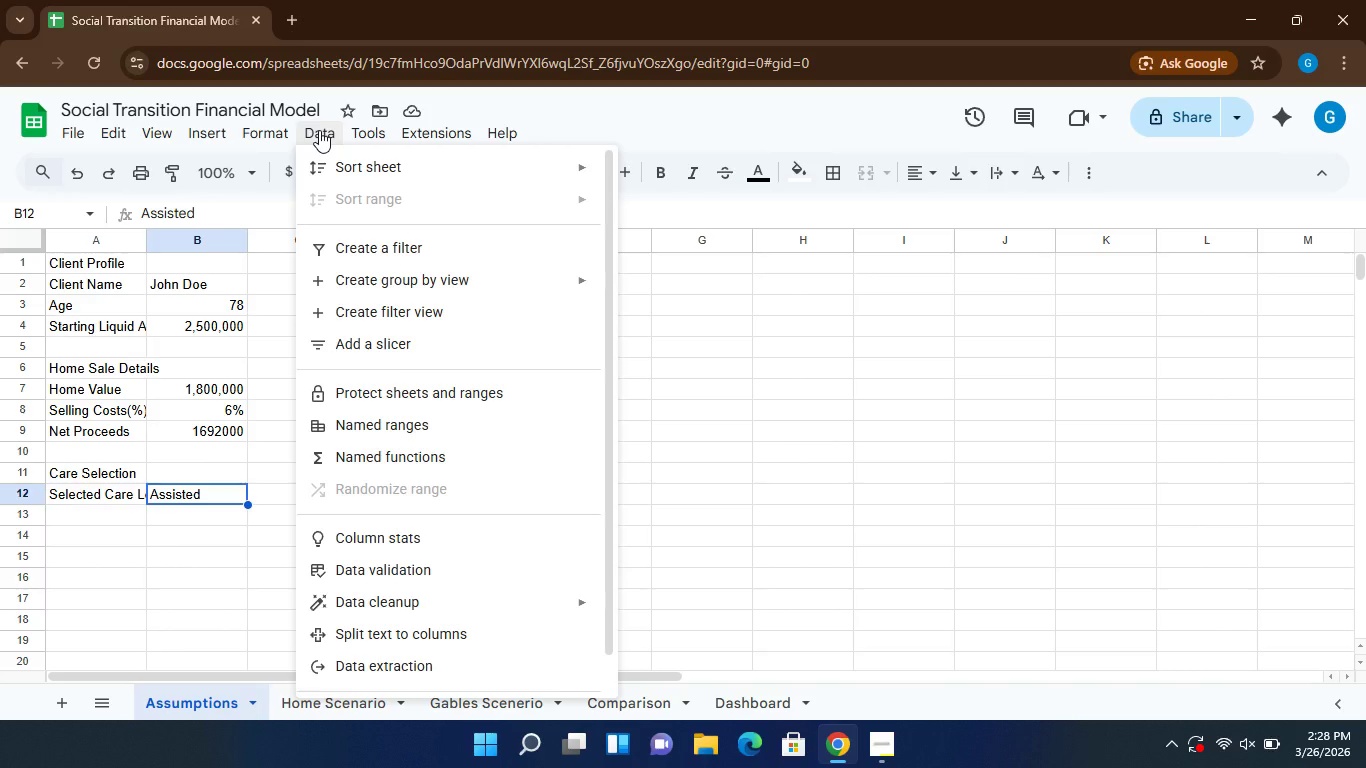 
left_click([411, 575])
 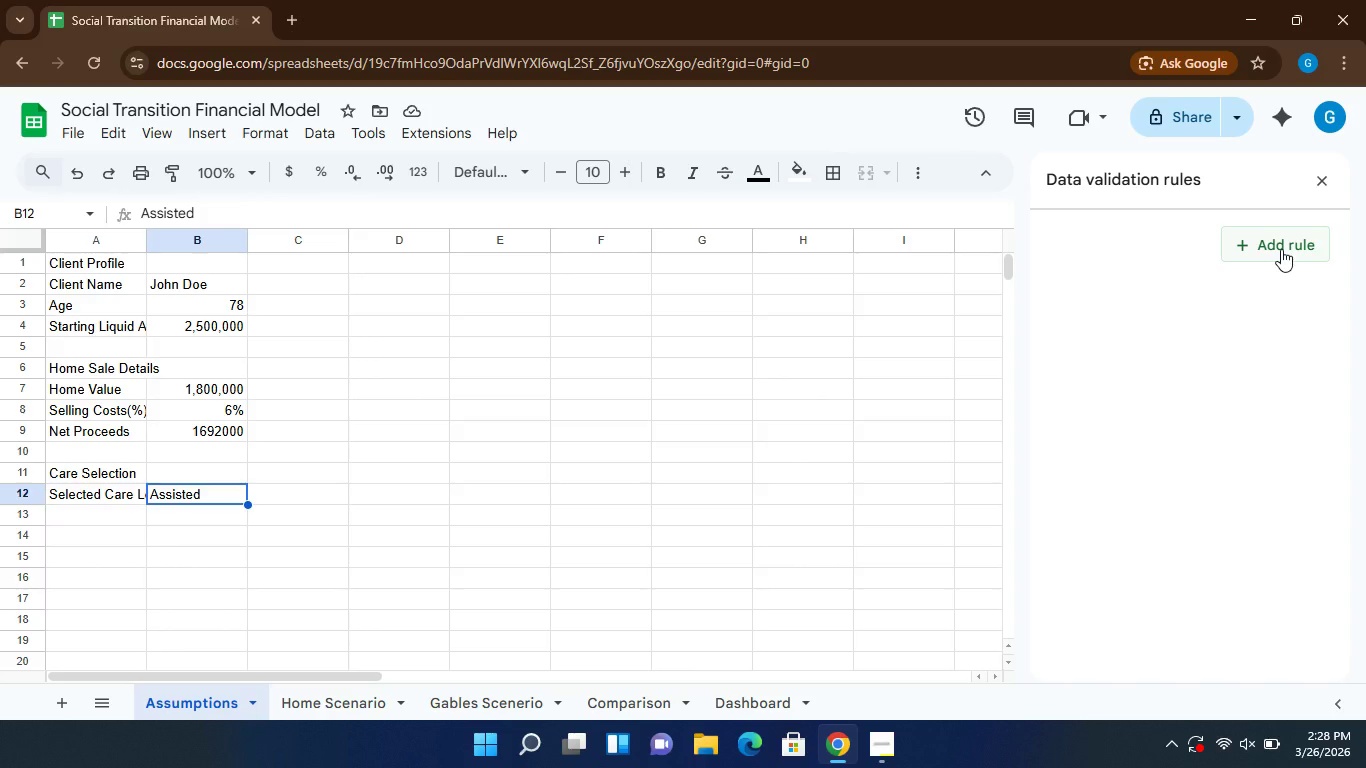 
wait(6.51)
 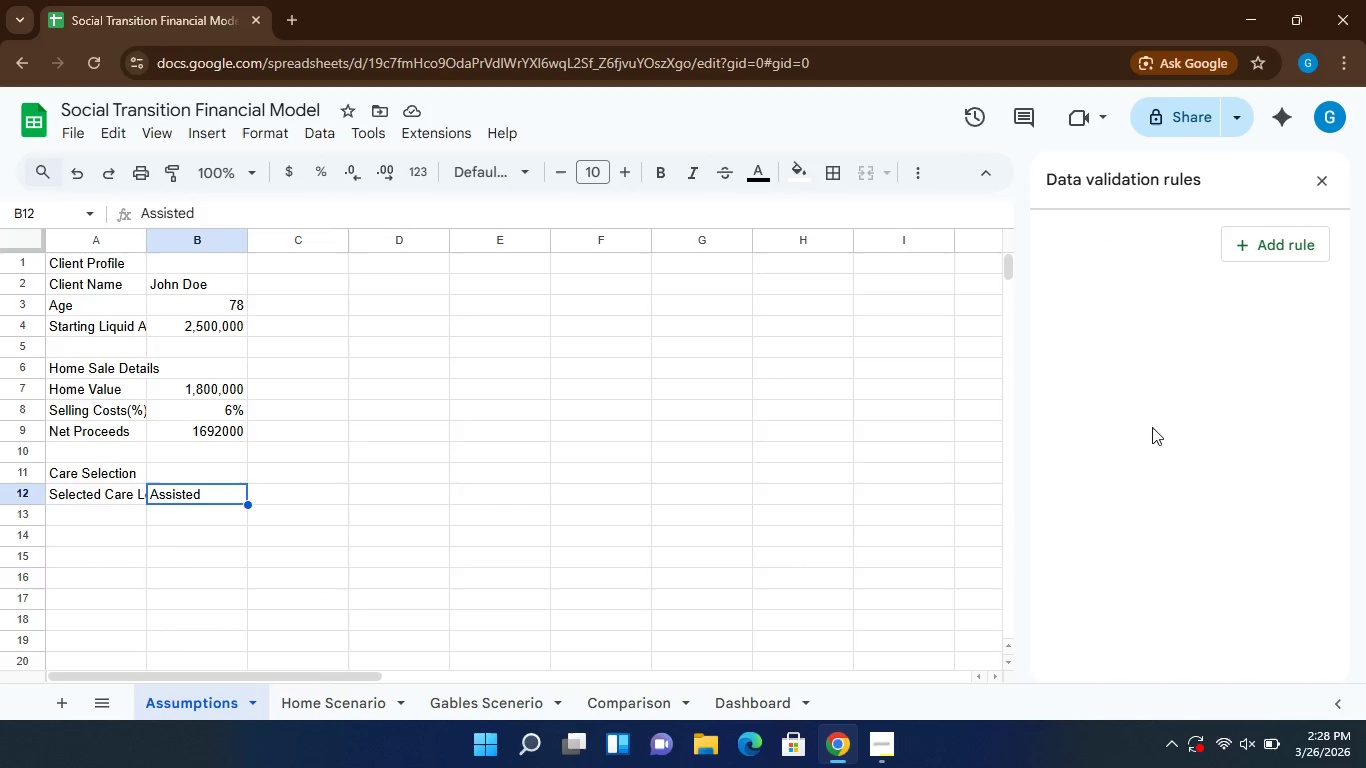 
left_click([1281, 249])
 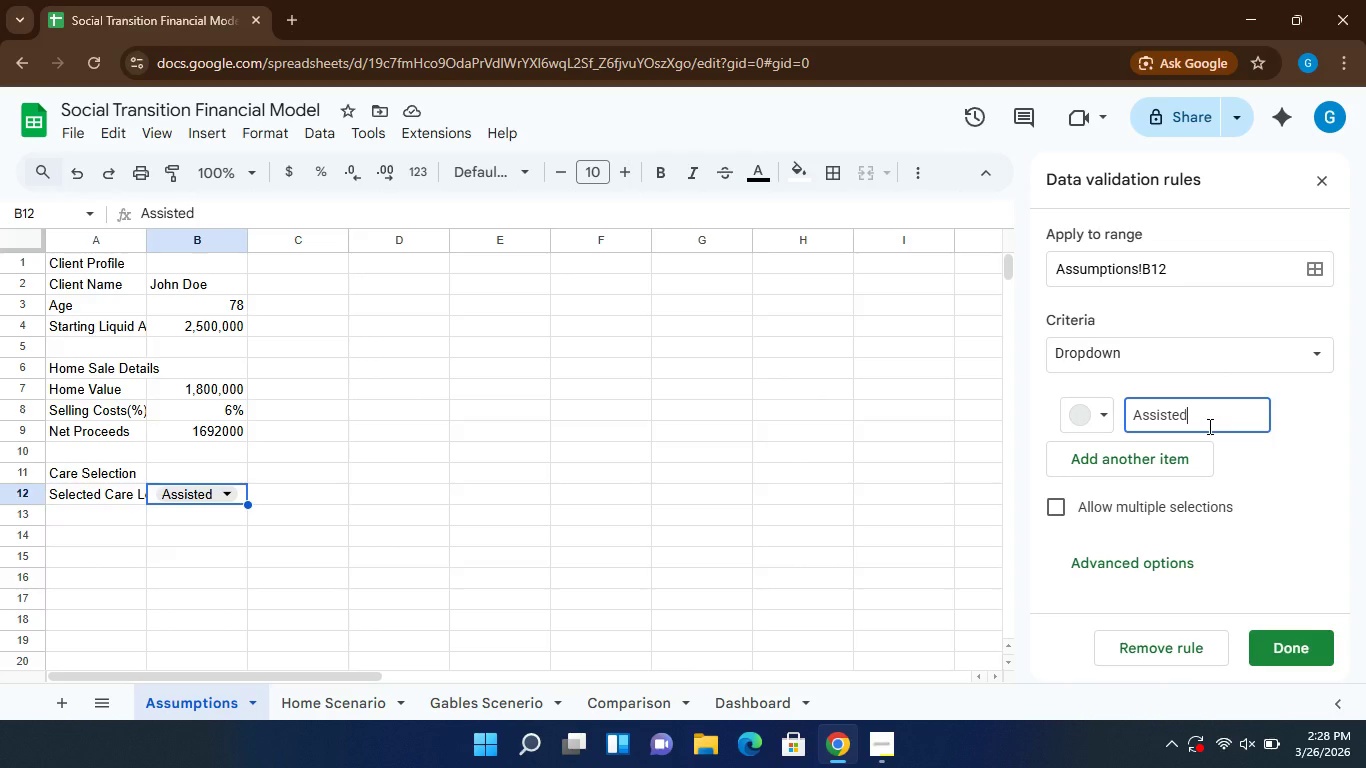 
wait(7.99)
 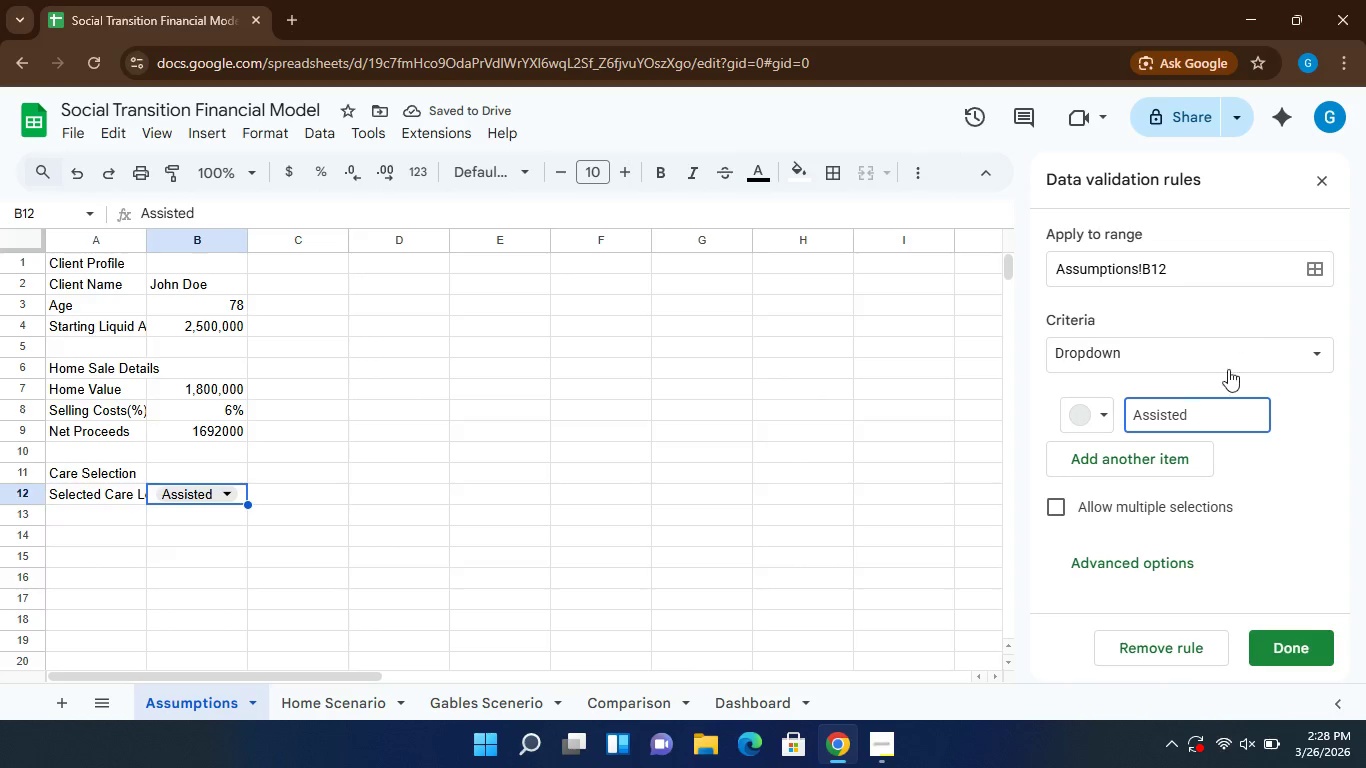 
left_click([1122, 463])
 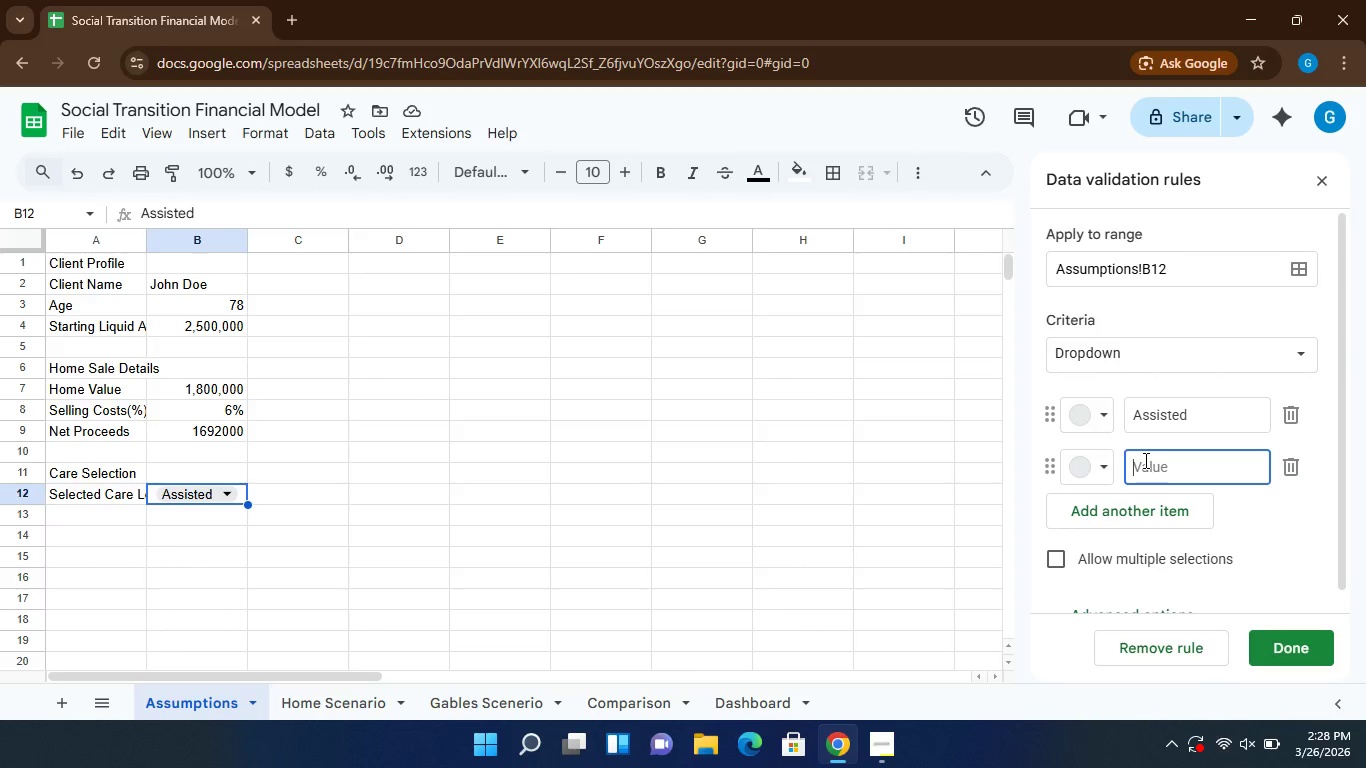 
type(Indepedent)
 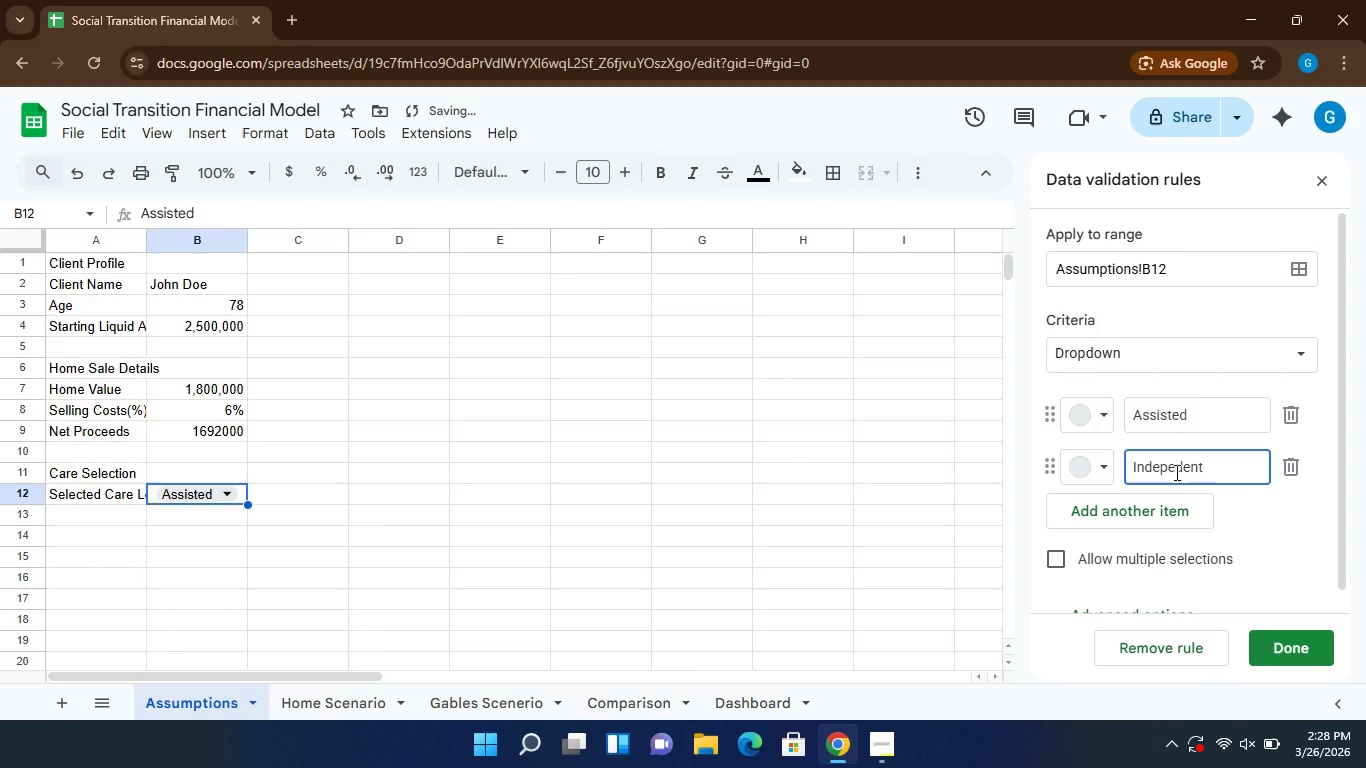 
left_click([1175, 472])
 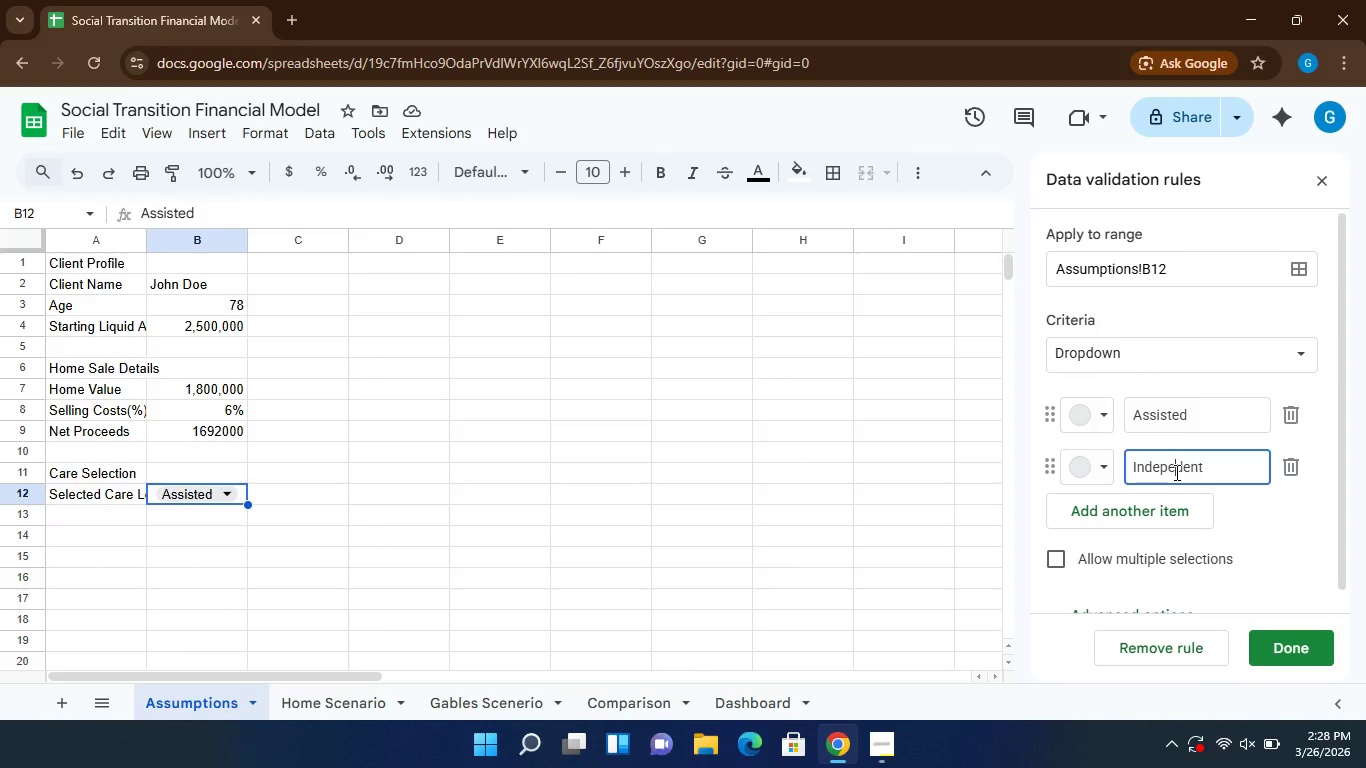 
key(N)
 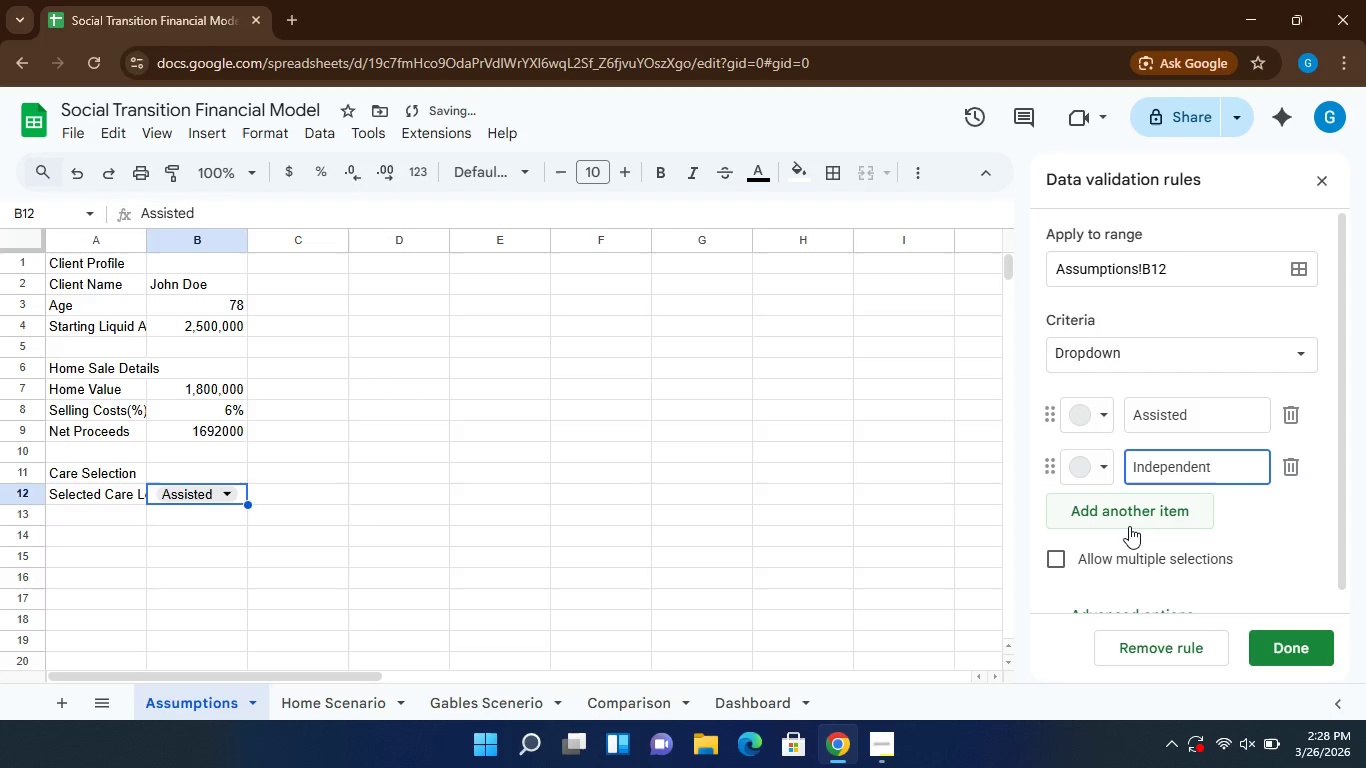 
left_click([1129, 525])
 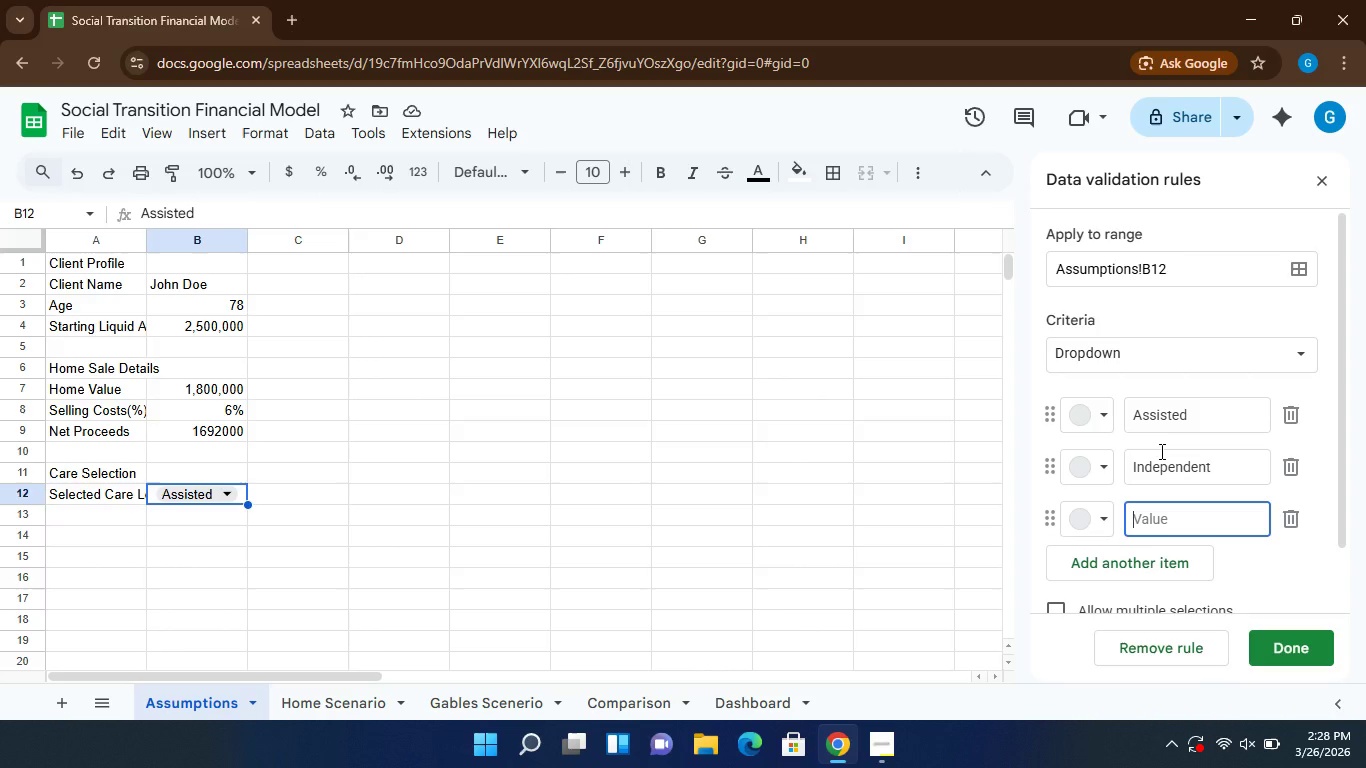 
wait(9.25)
 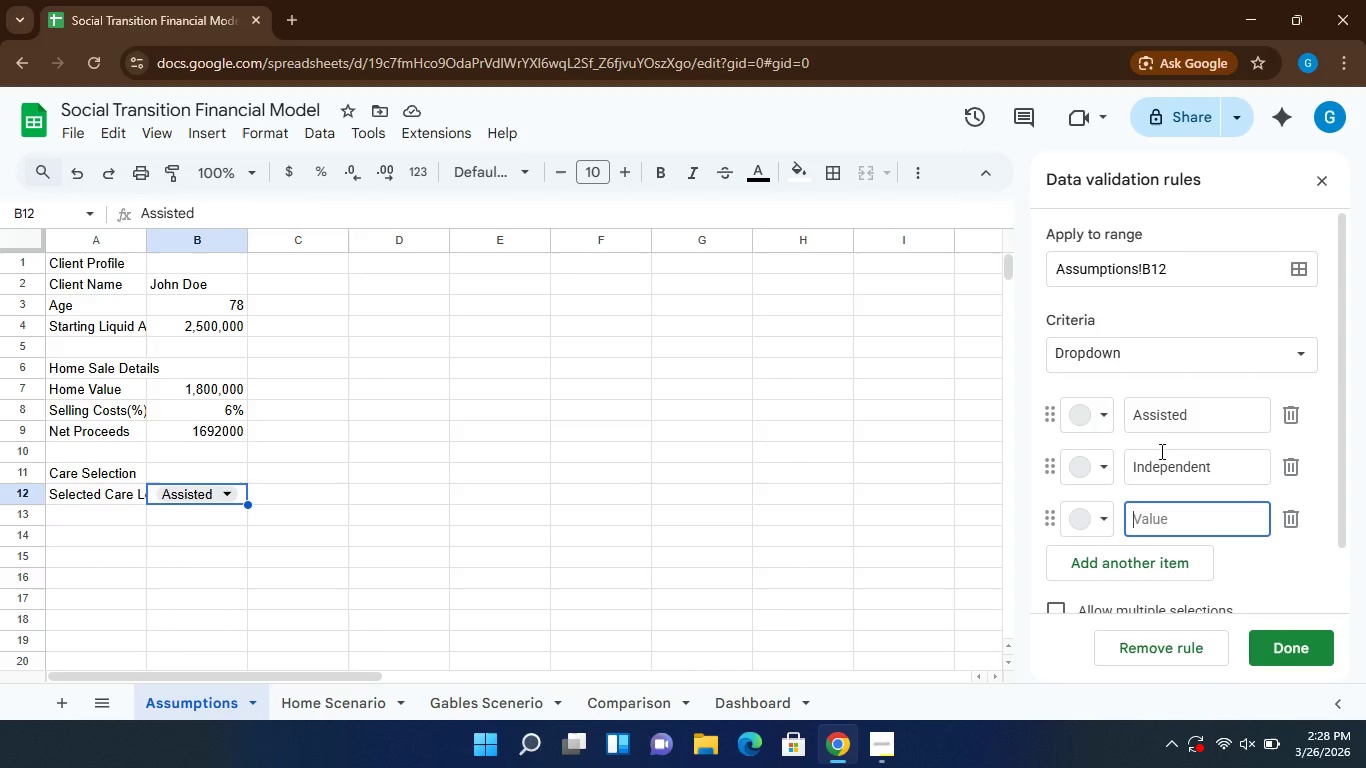 
type(Memory Care)
 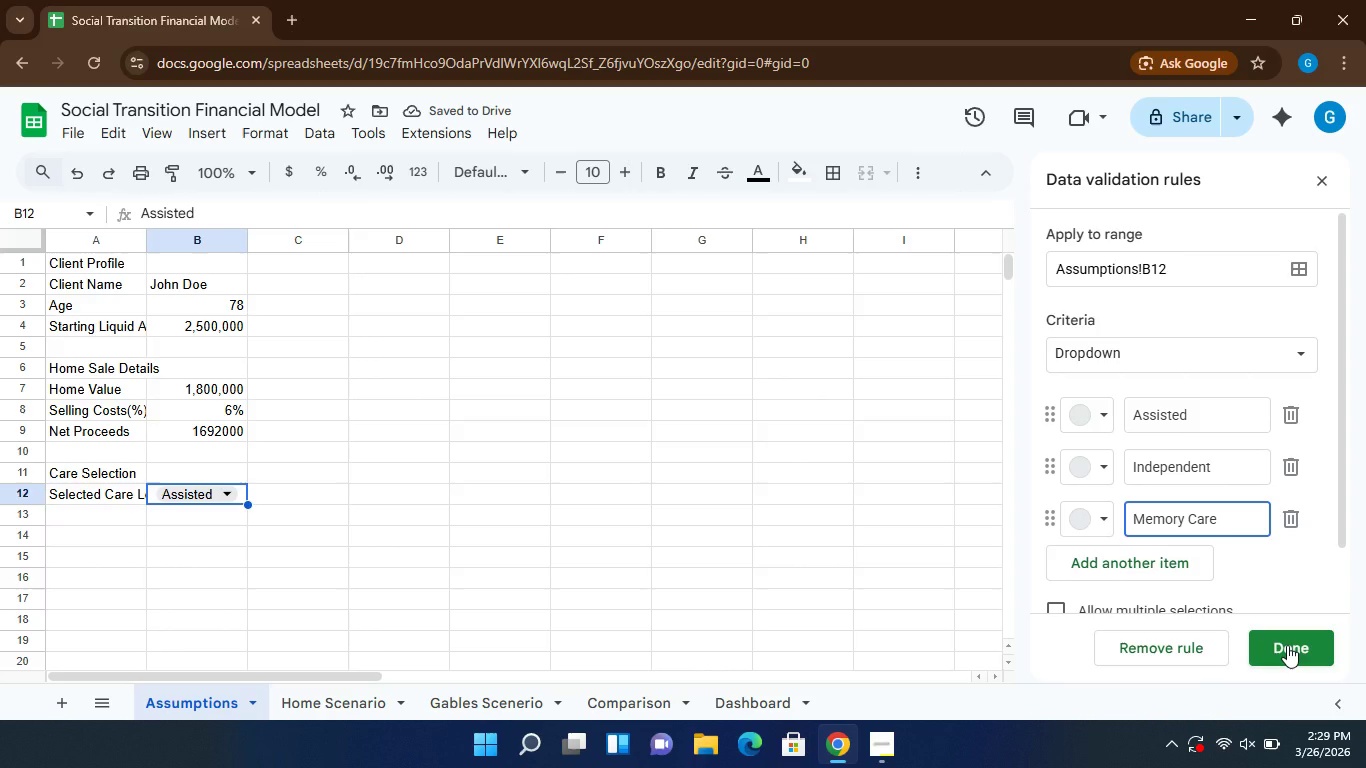 
left_click([1287, 645])
 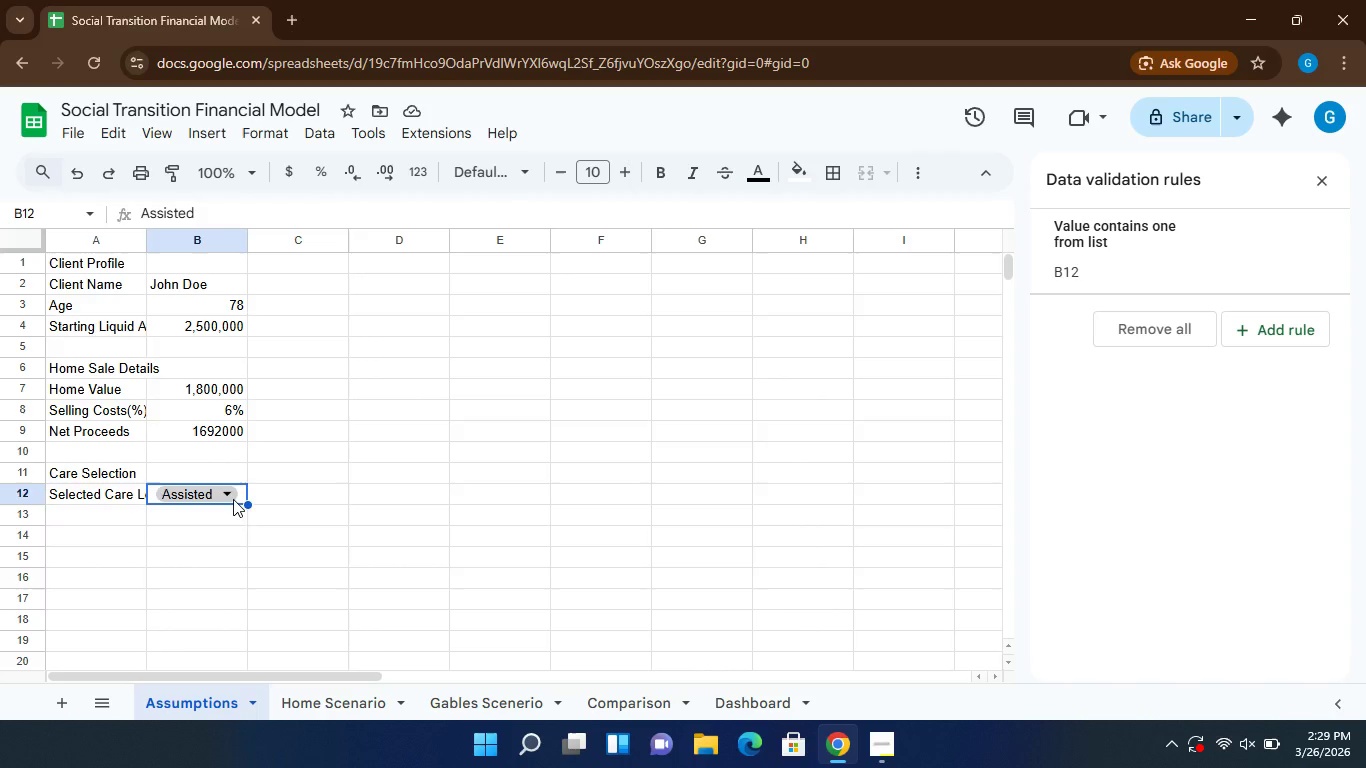 
left_click([227, 493])
 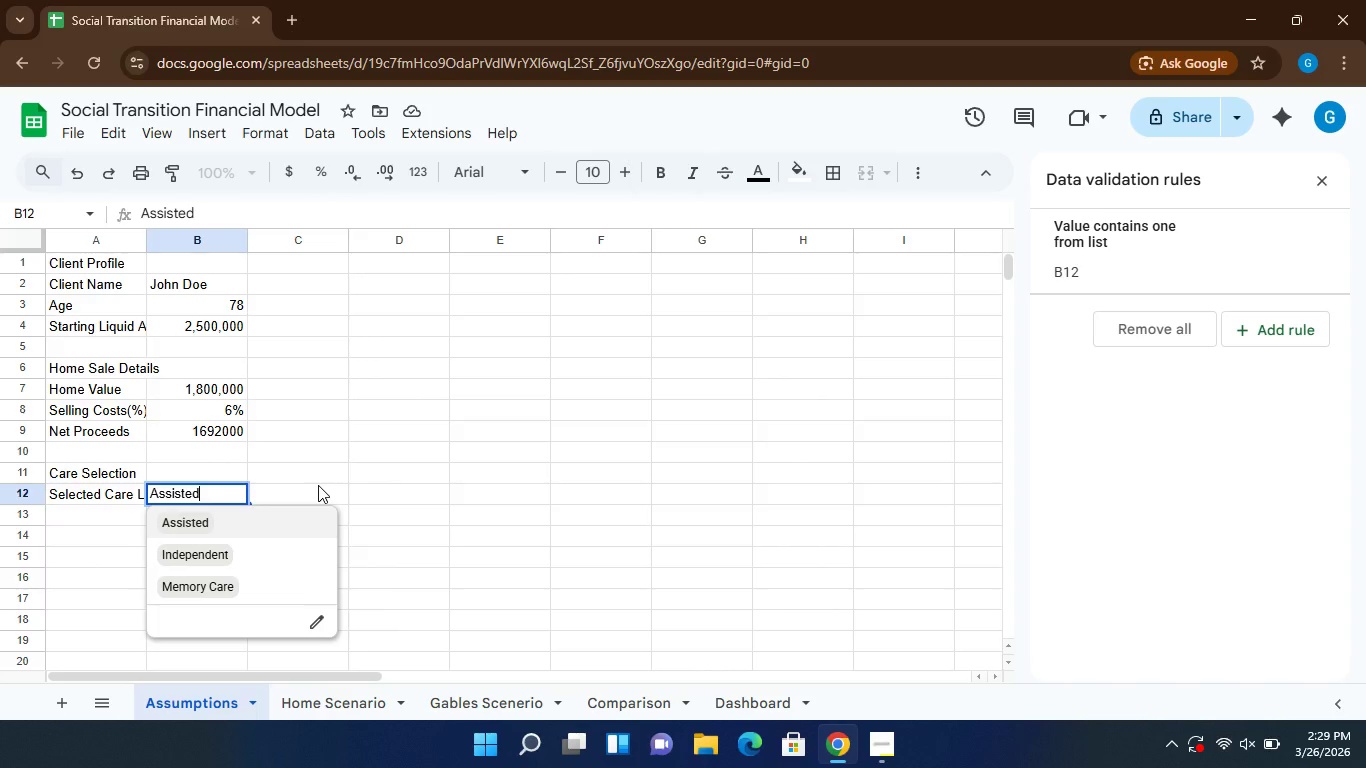 
left_click([318, 485])
 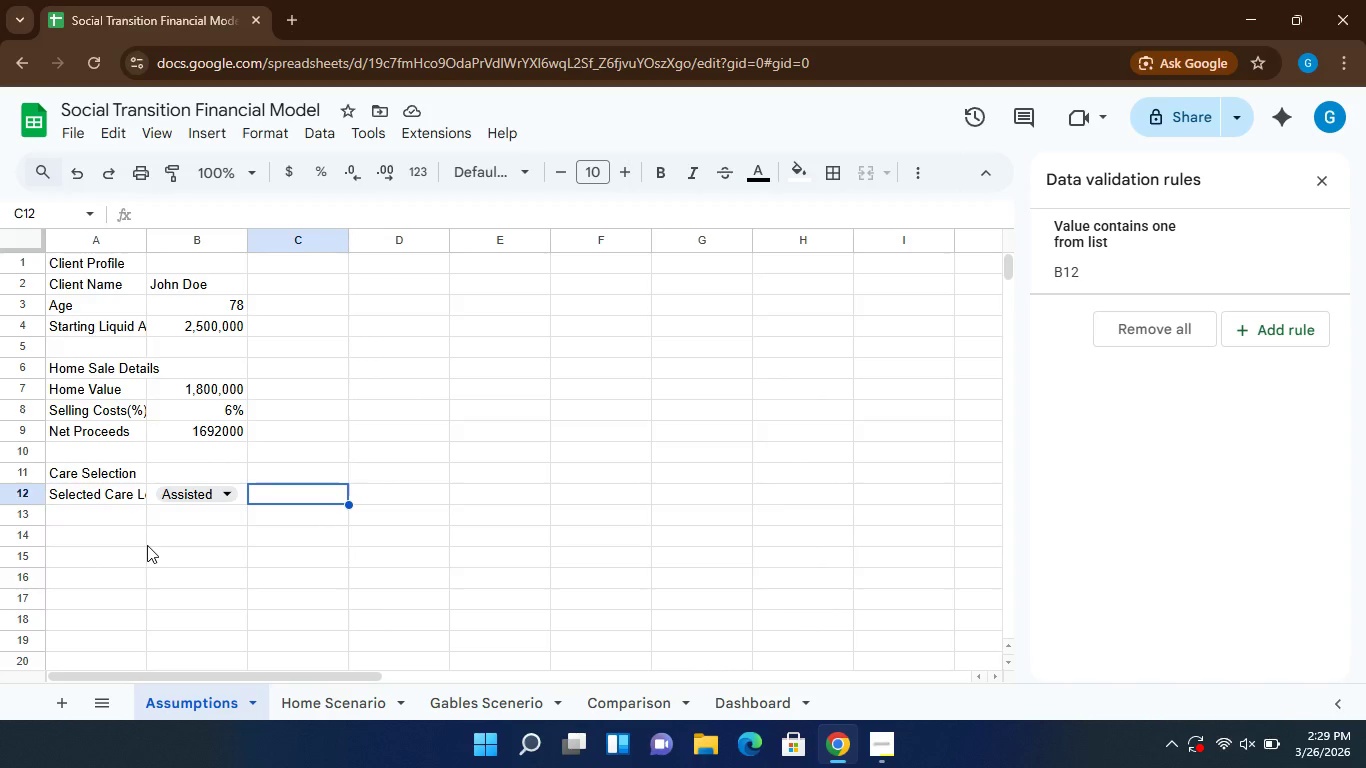 
left_click([102, 539])
 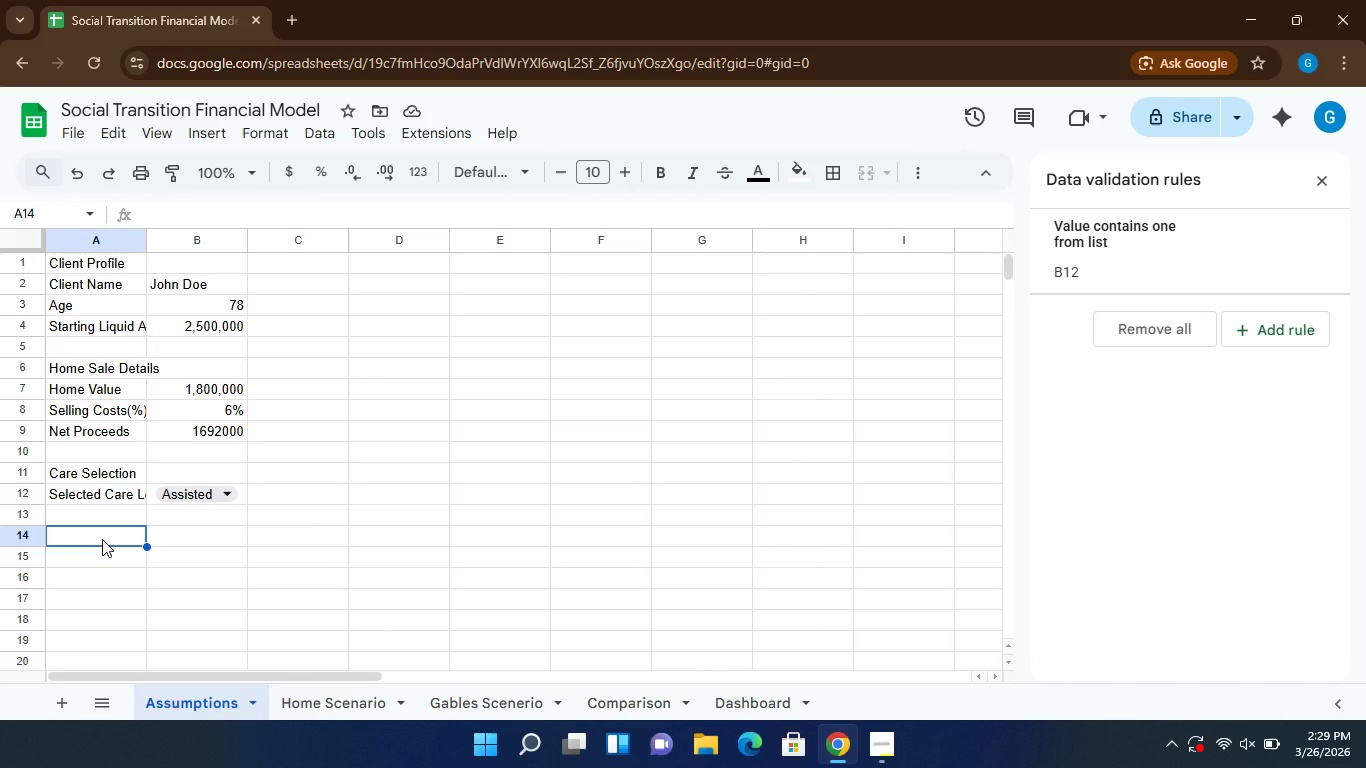 
type(Care Level)
 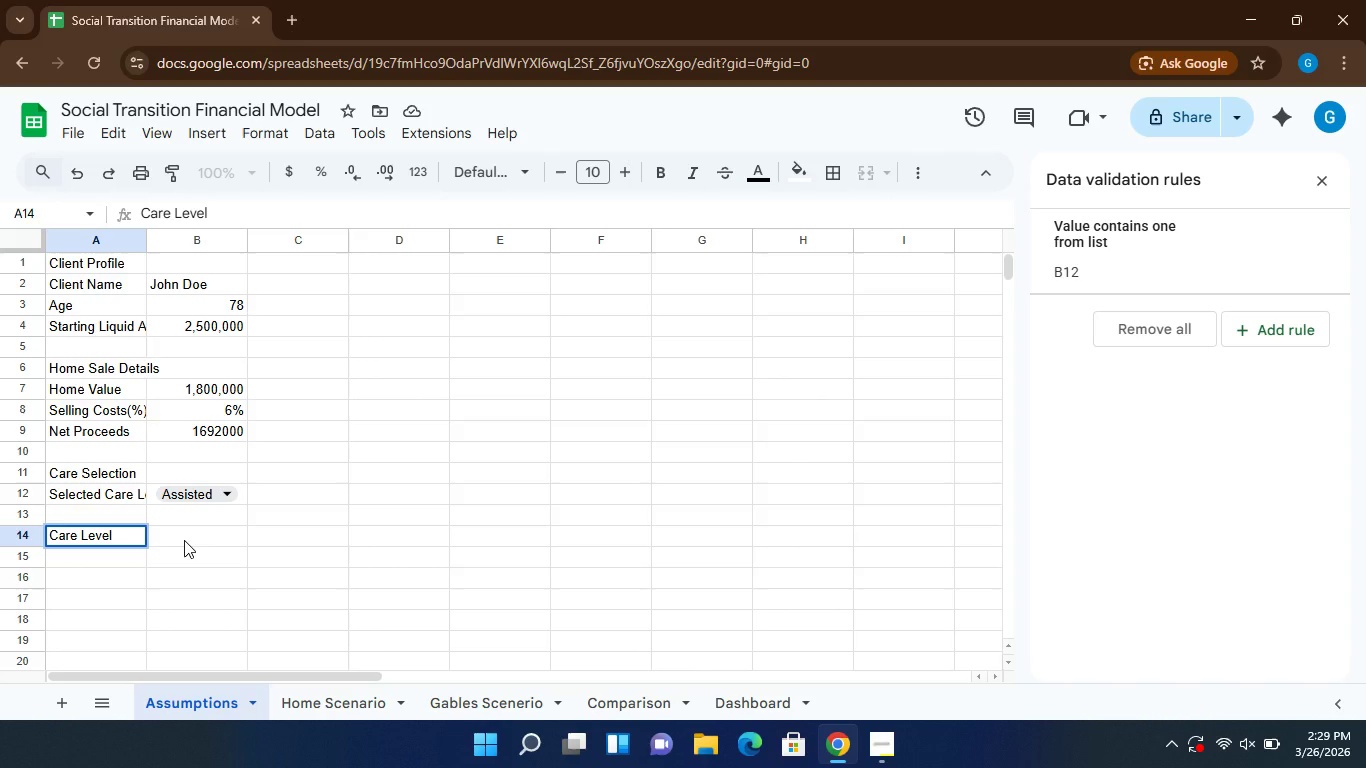 
wait(5.06)
 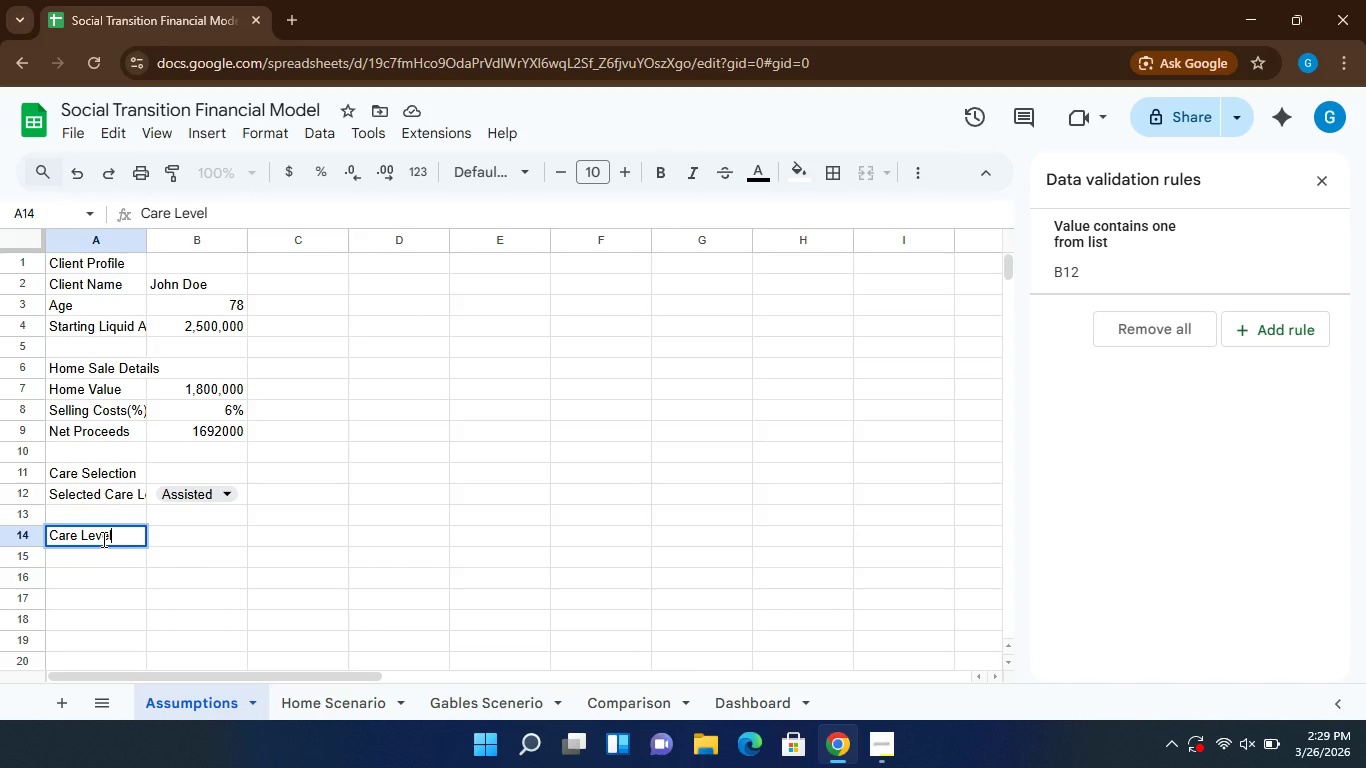 
left_click([184, 540])
 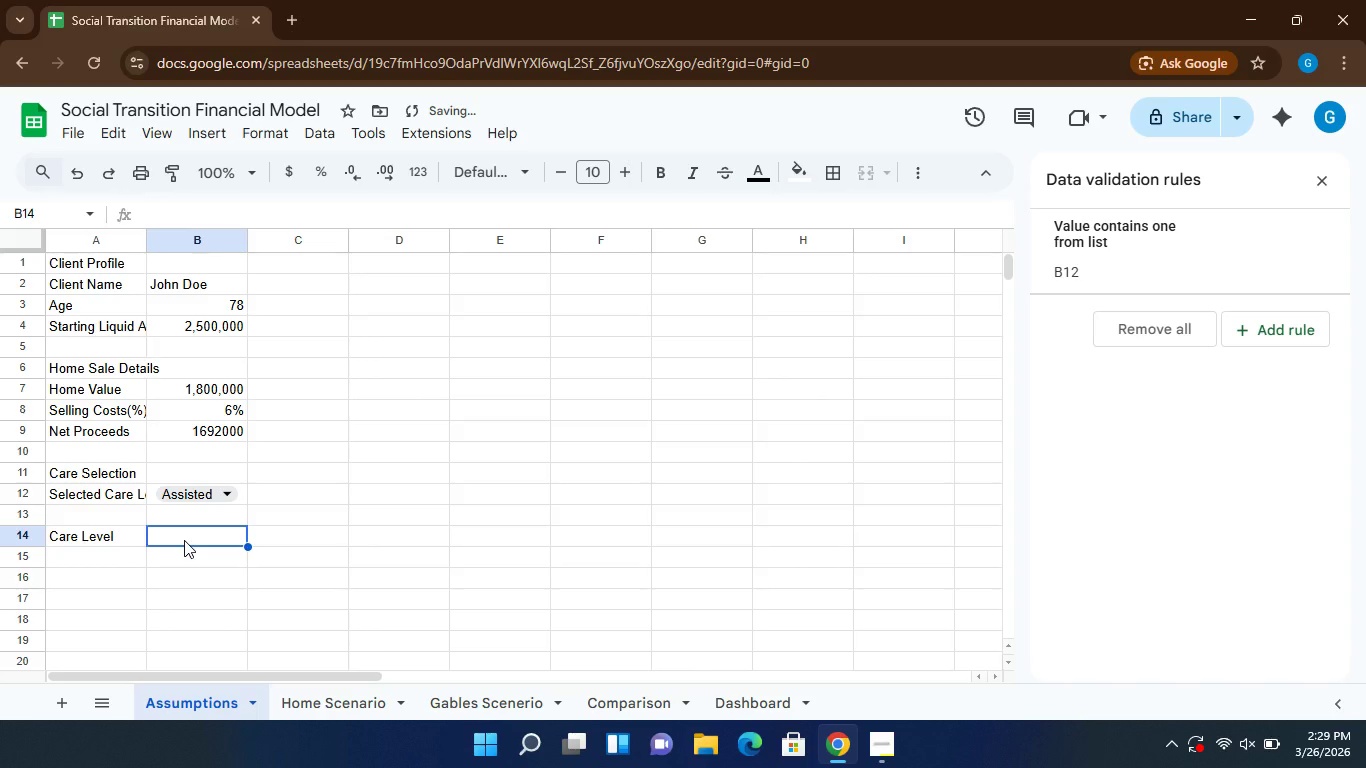 
type(Monthly Cost)
 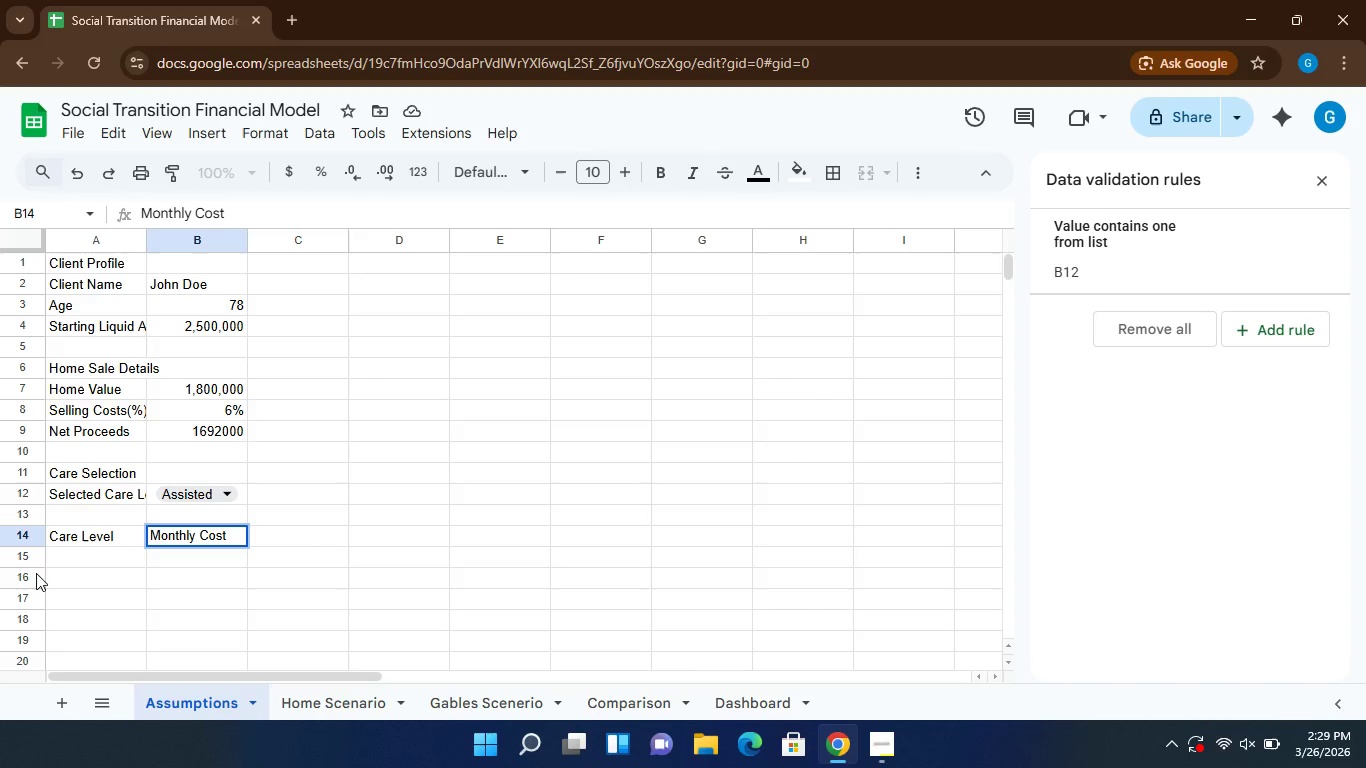 
wait(5.05)
 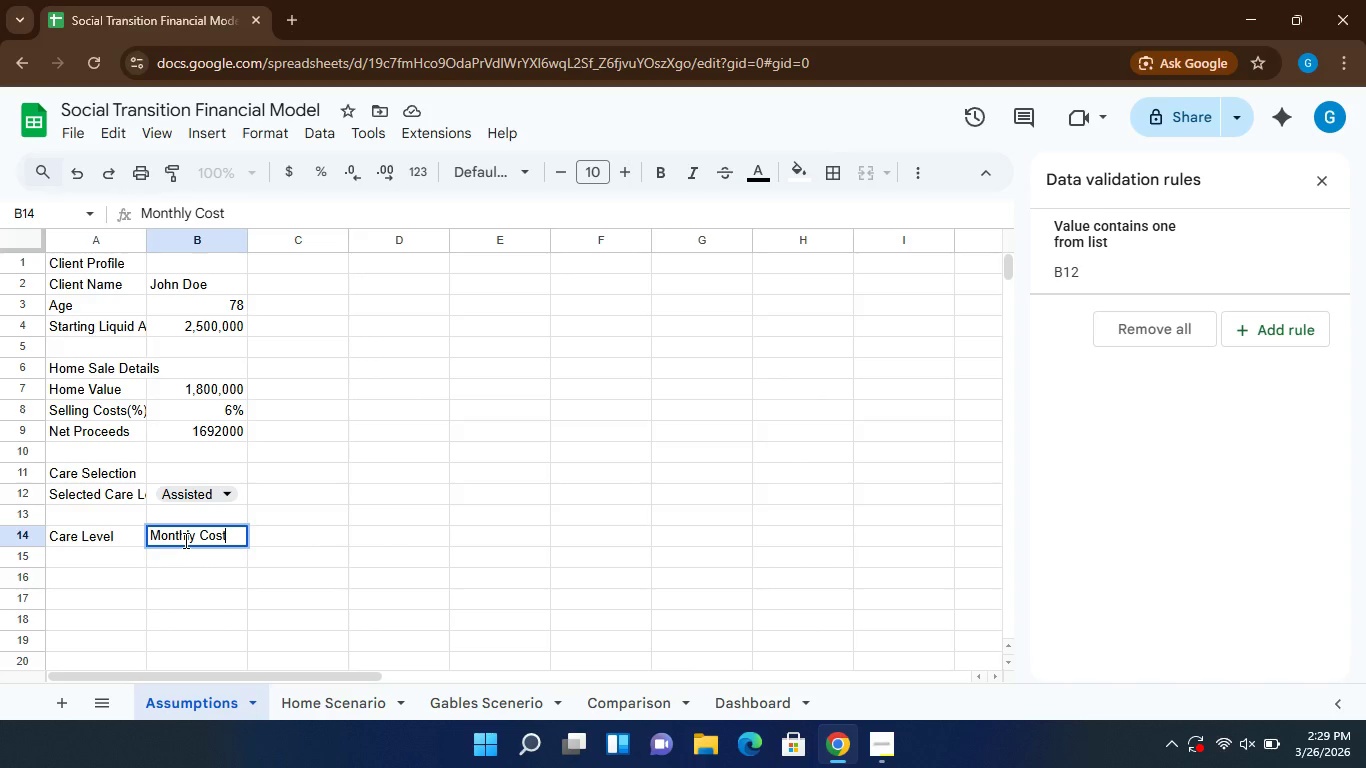 
left_click([62, 556])
 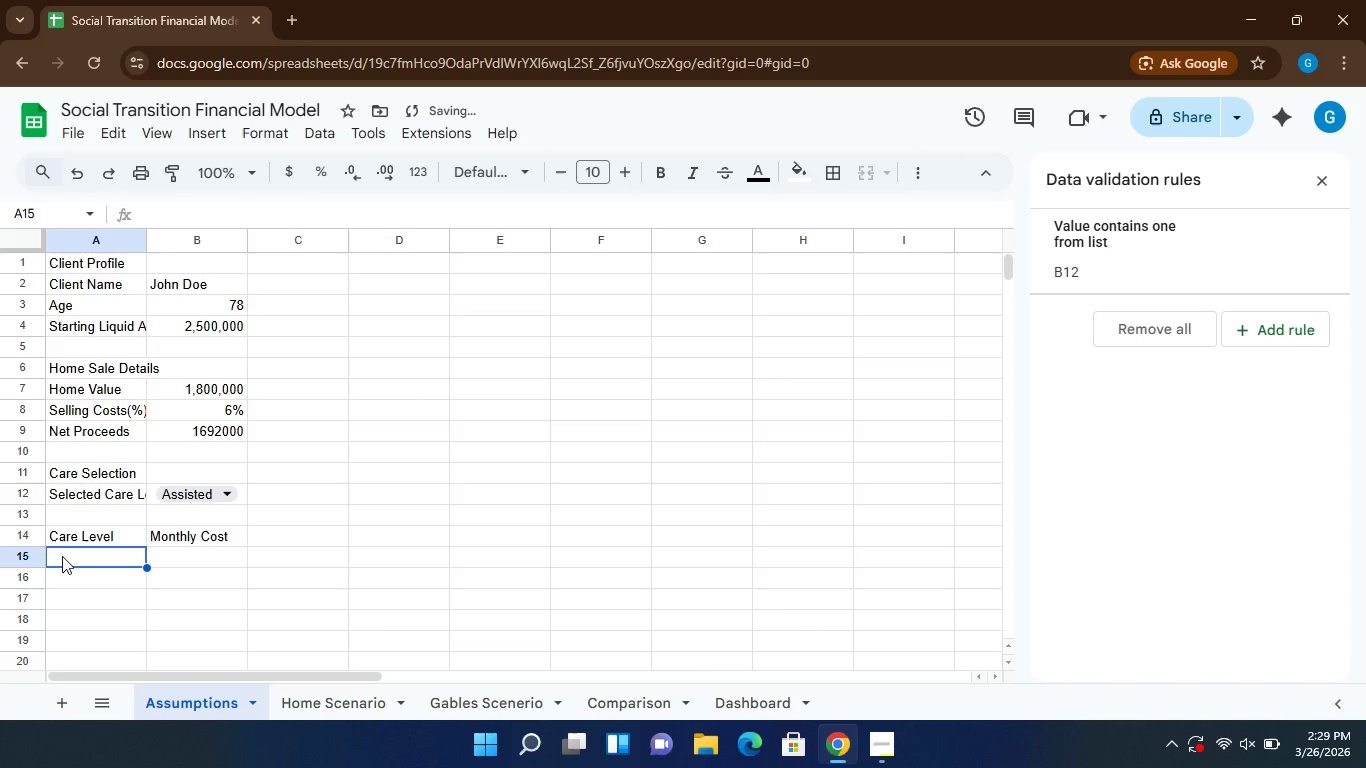 
type(Independent)
 